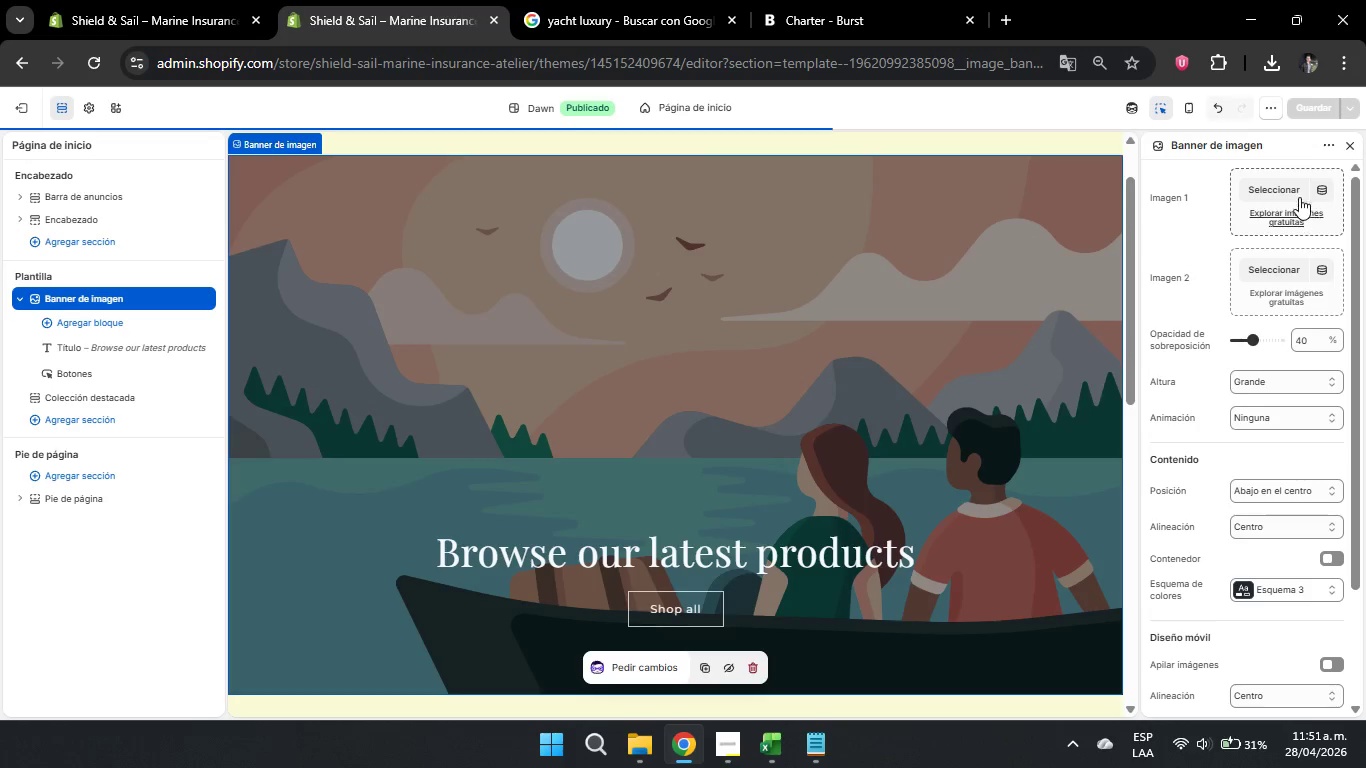 
left_click([1273, 179])
 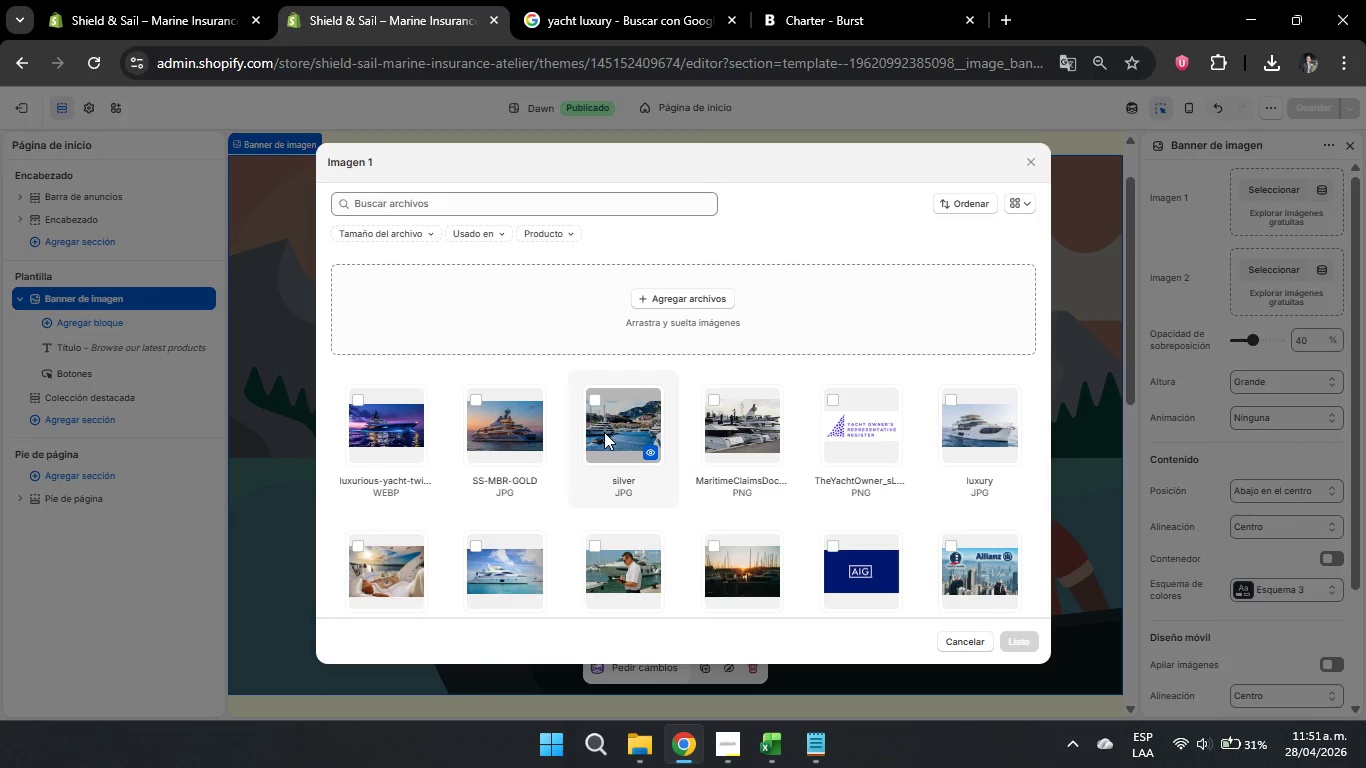 
left_click([519, 432])
 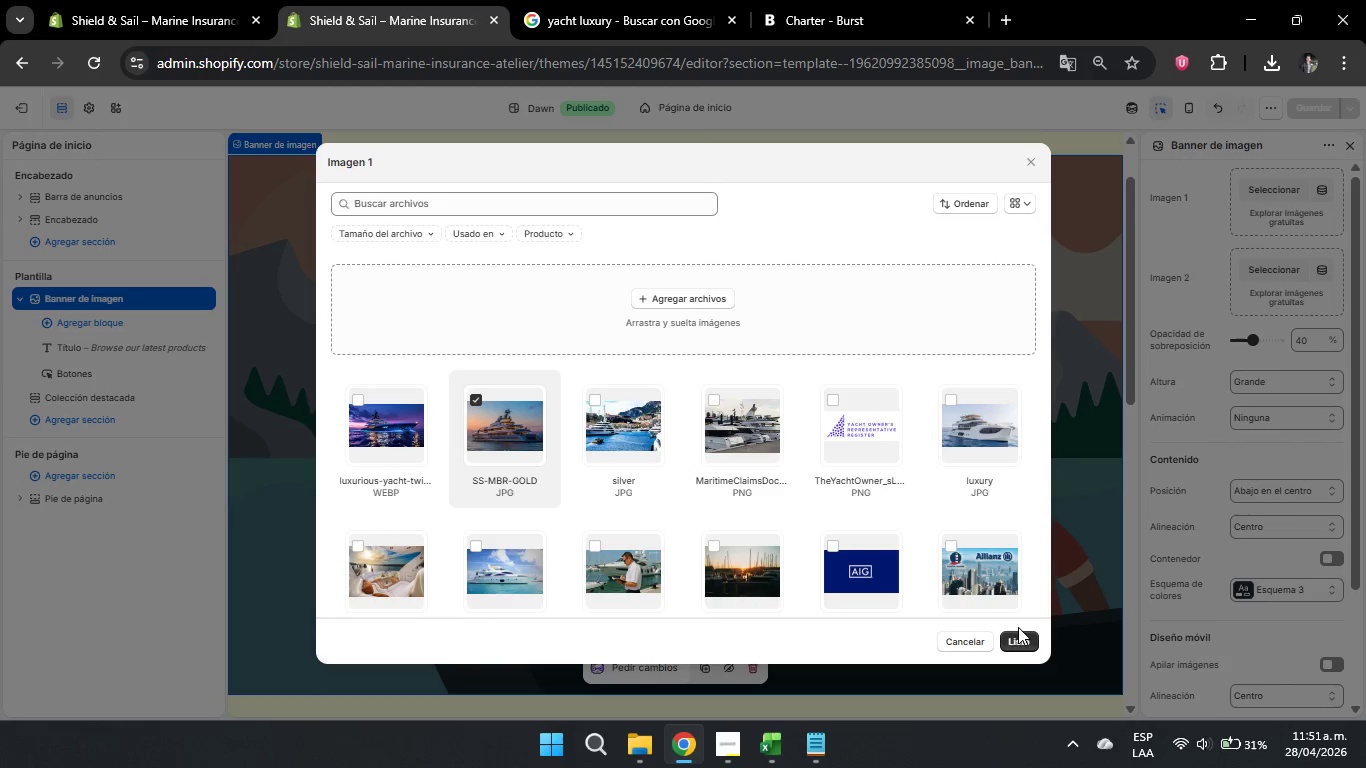 
left_click([1017, 639])
 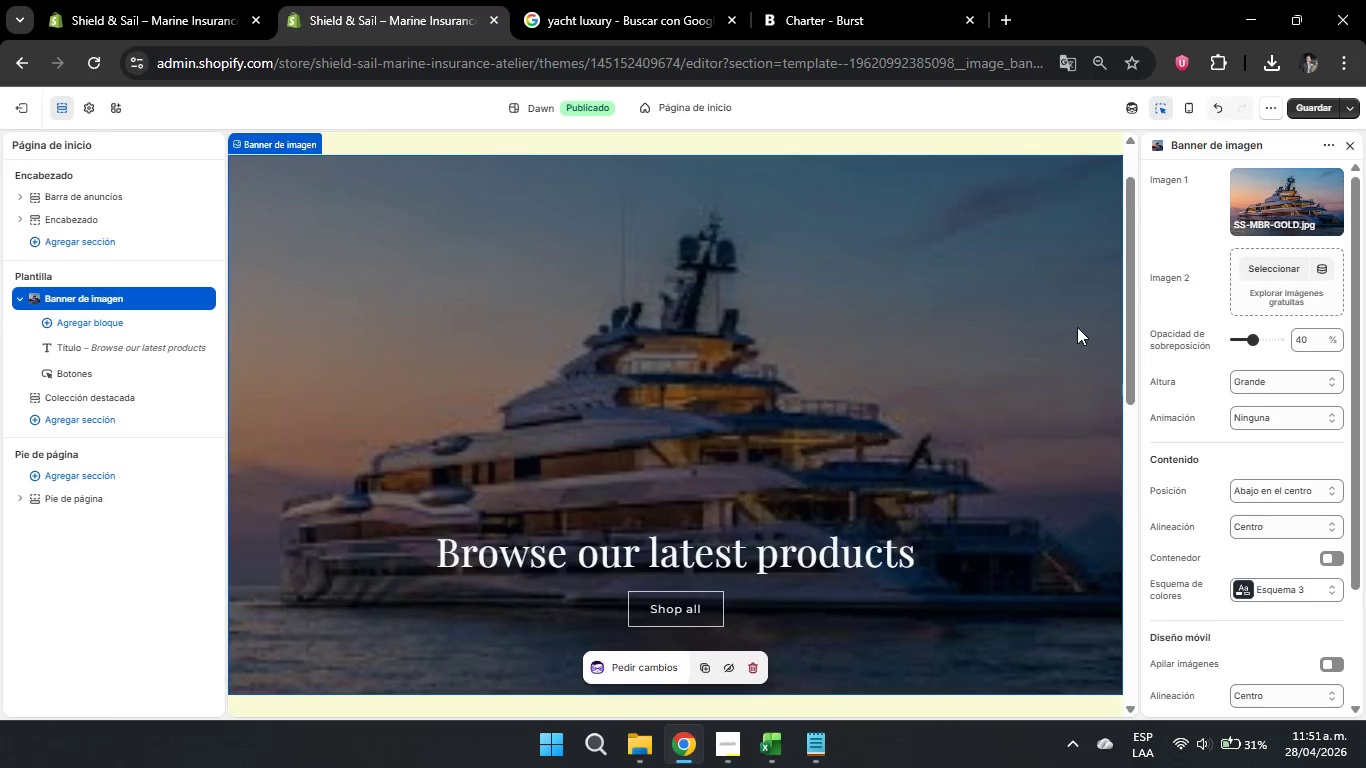 
scroll: coordinate [911, 535], scroll_direction: down, amount: 4.0
 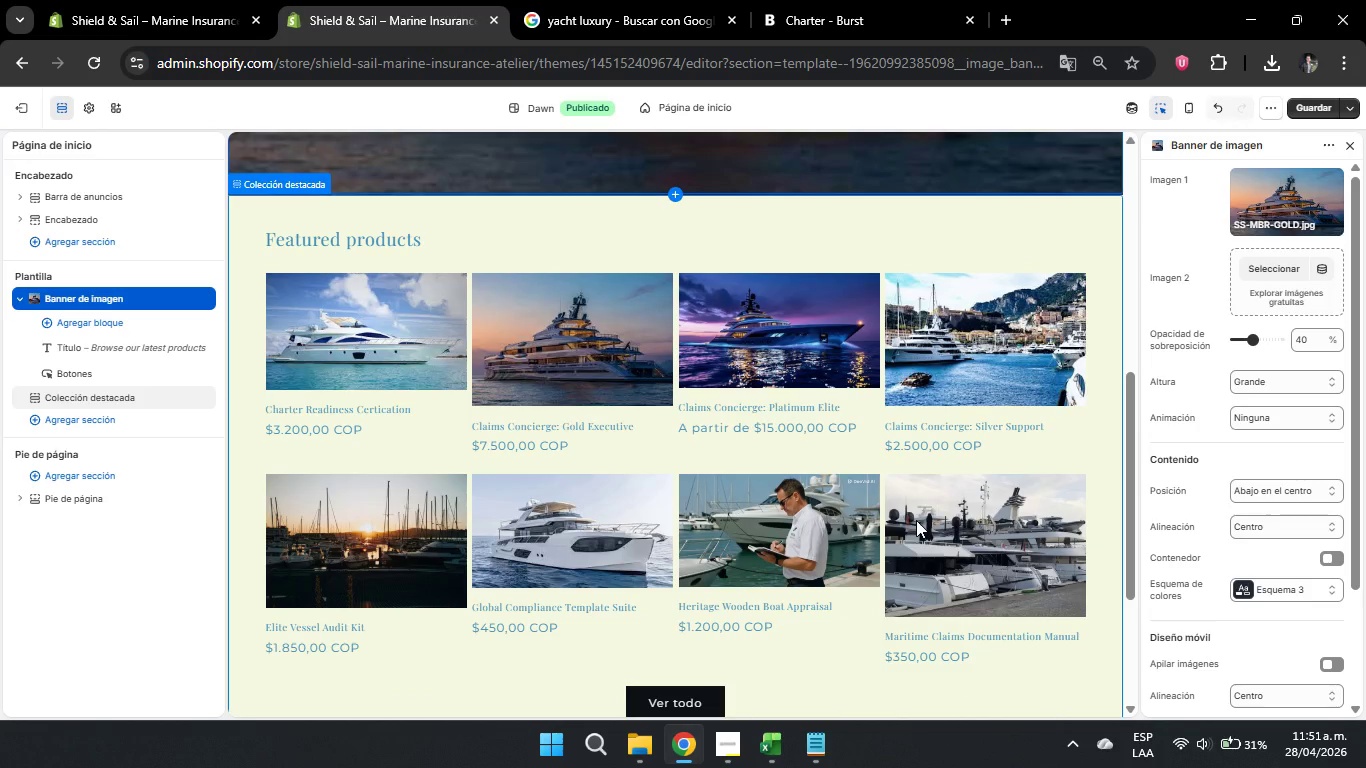 
scroll: coordinate [916, 520], scroll_direction: up, amount: 6.0
 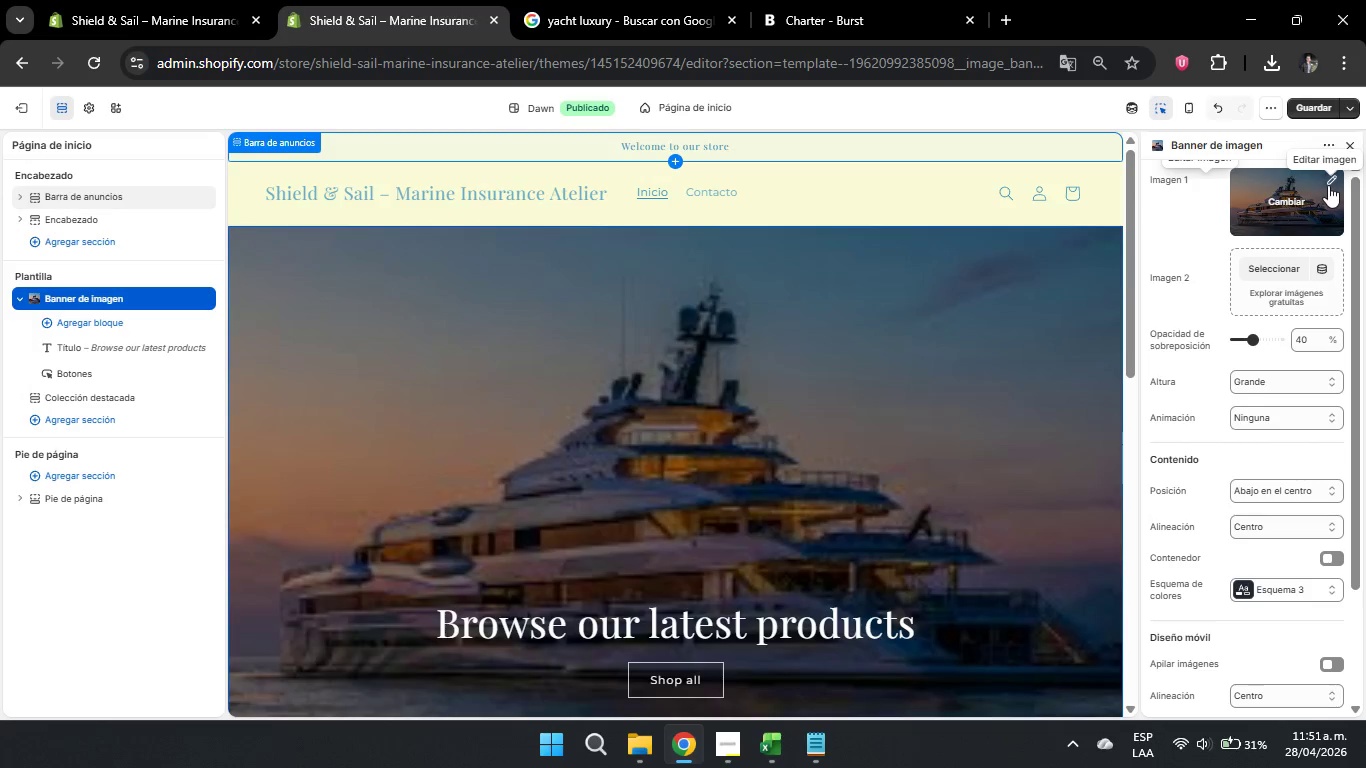 
left_click([1334, 182])
 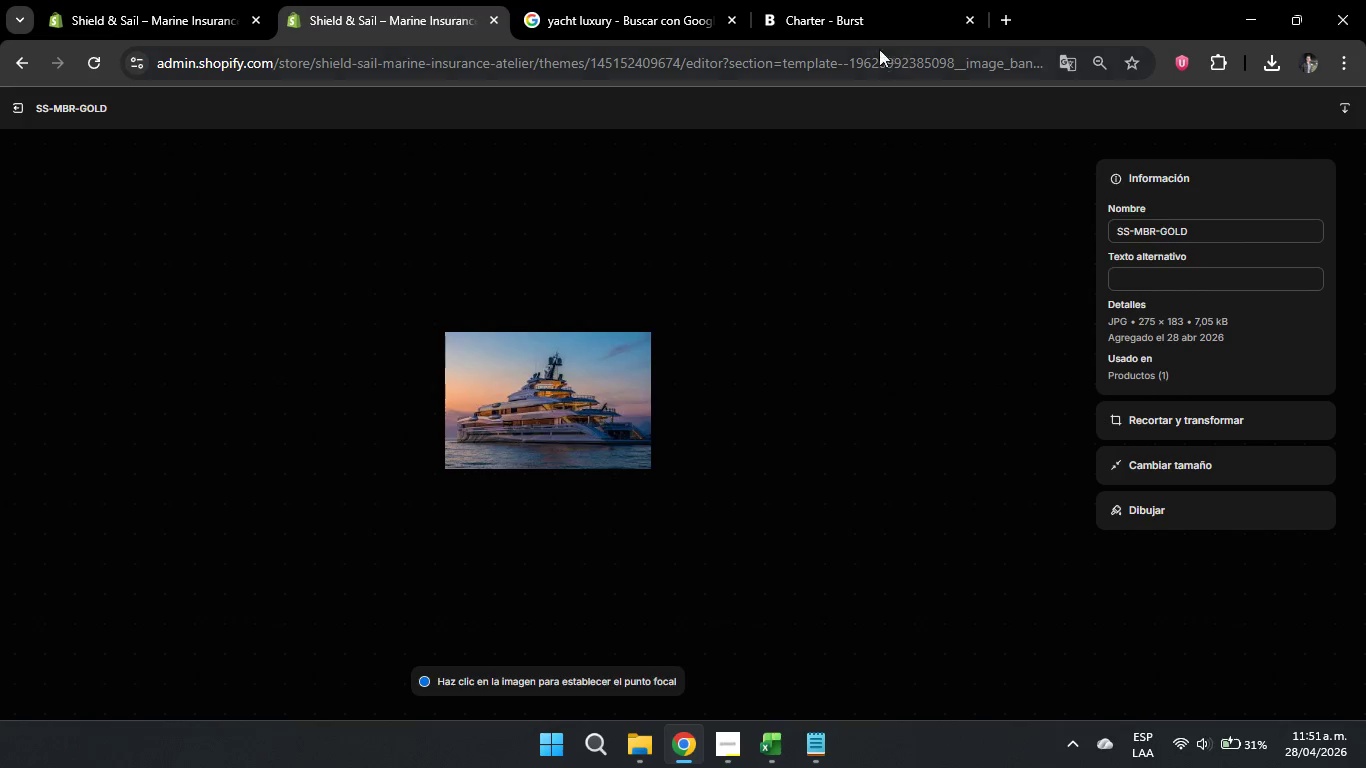 
left_click([159, 20])
 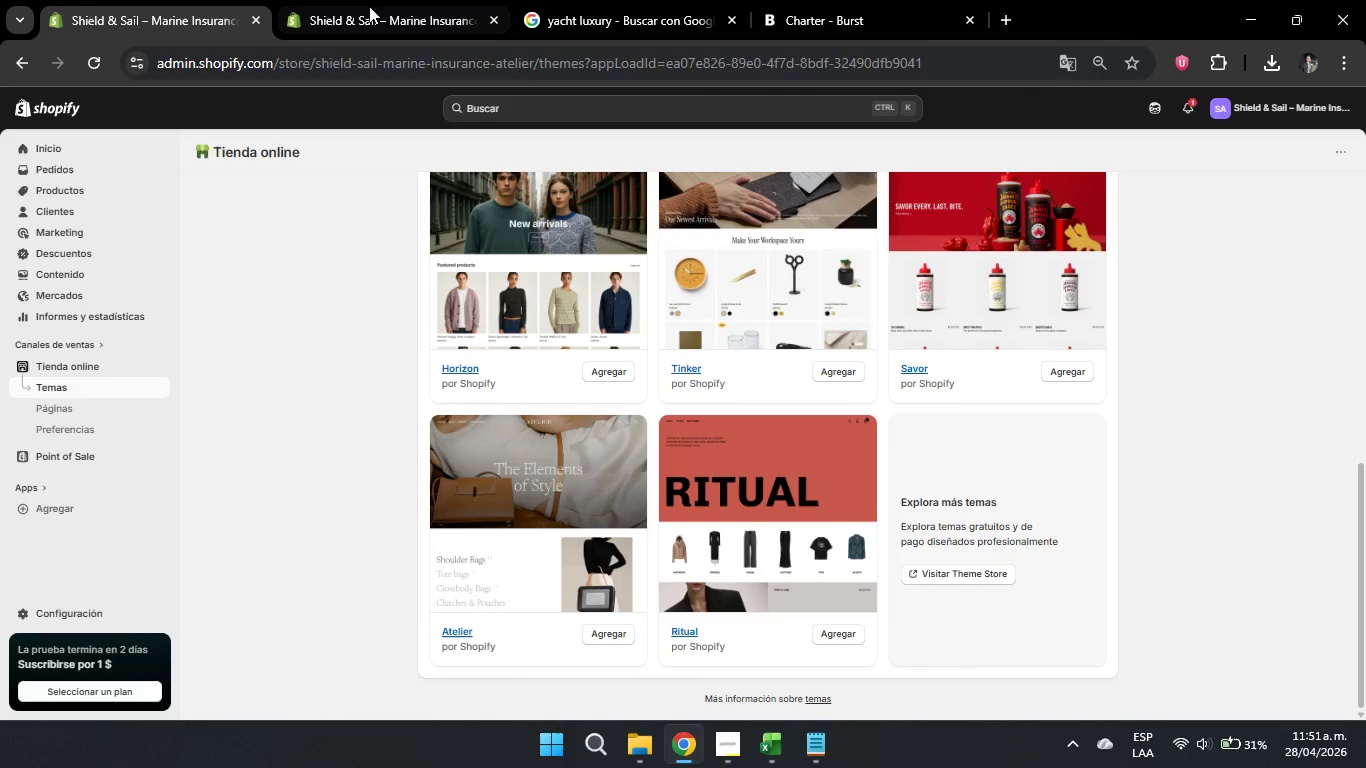 
left_click([332, 0])
 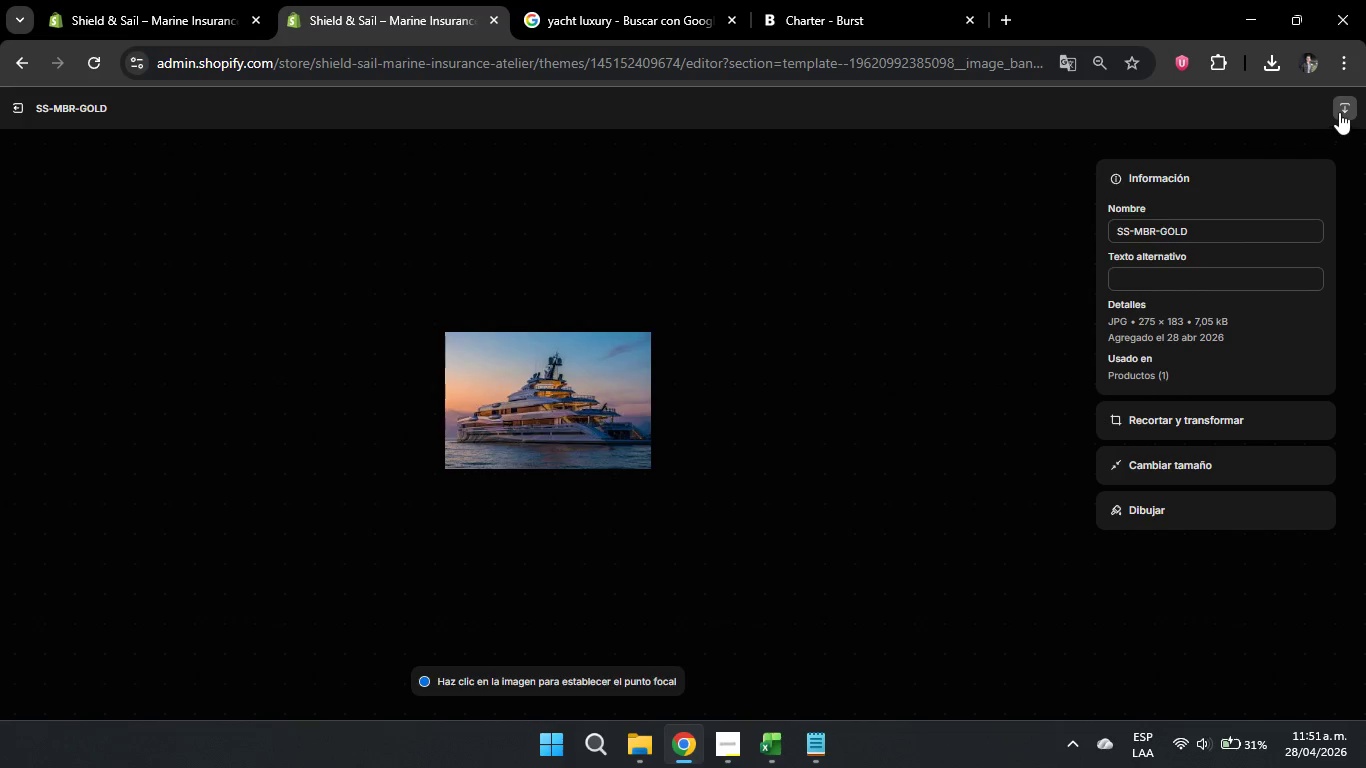 
left_click([1339, 111])
 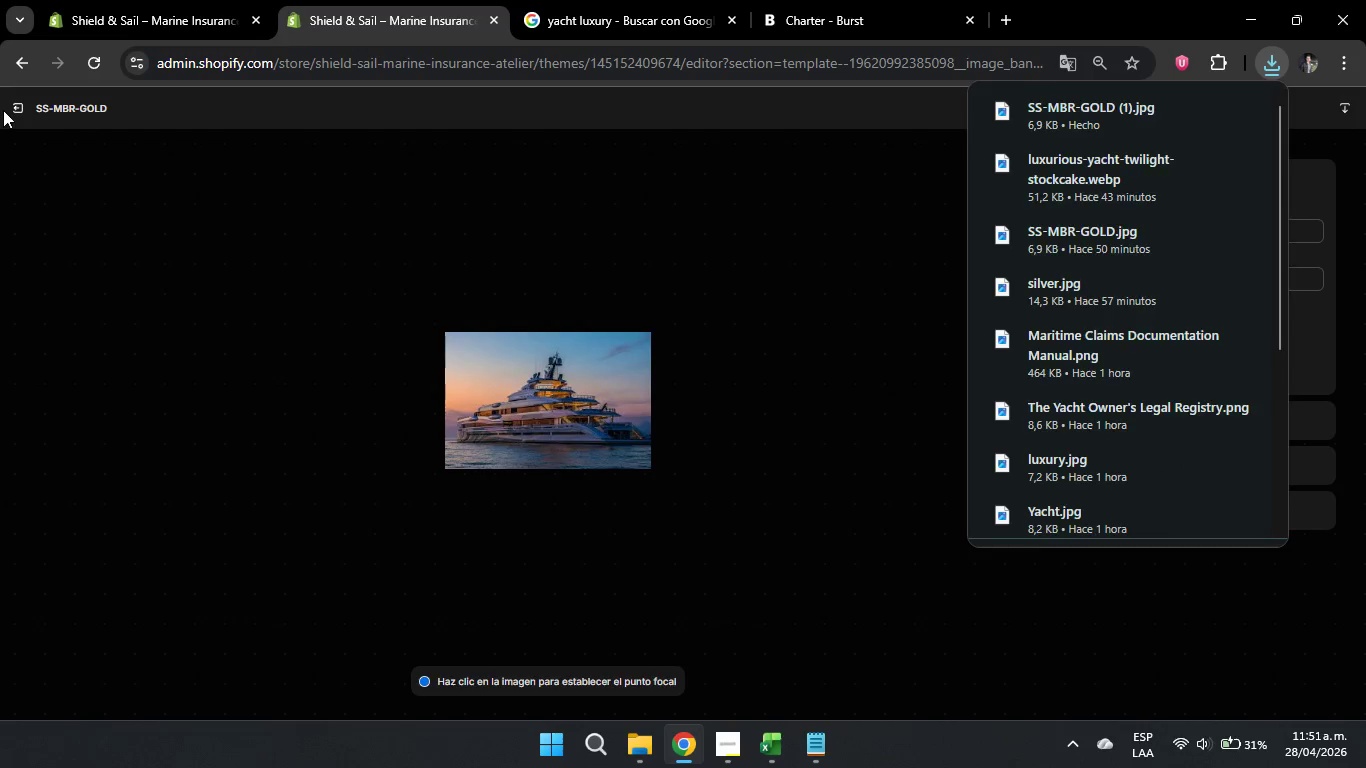 
double_click([30, 110])
 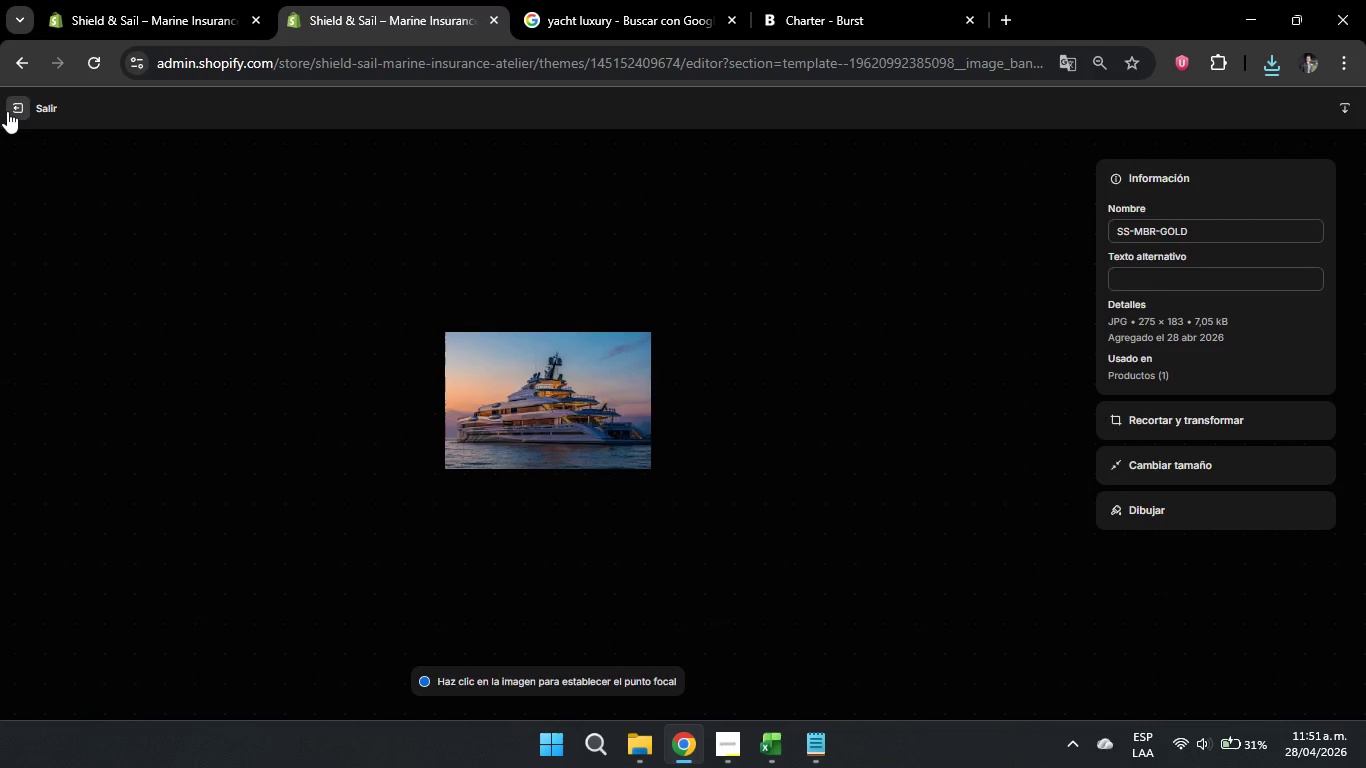 
left_click([7, 111])
 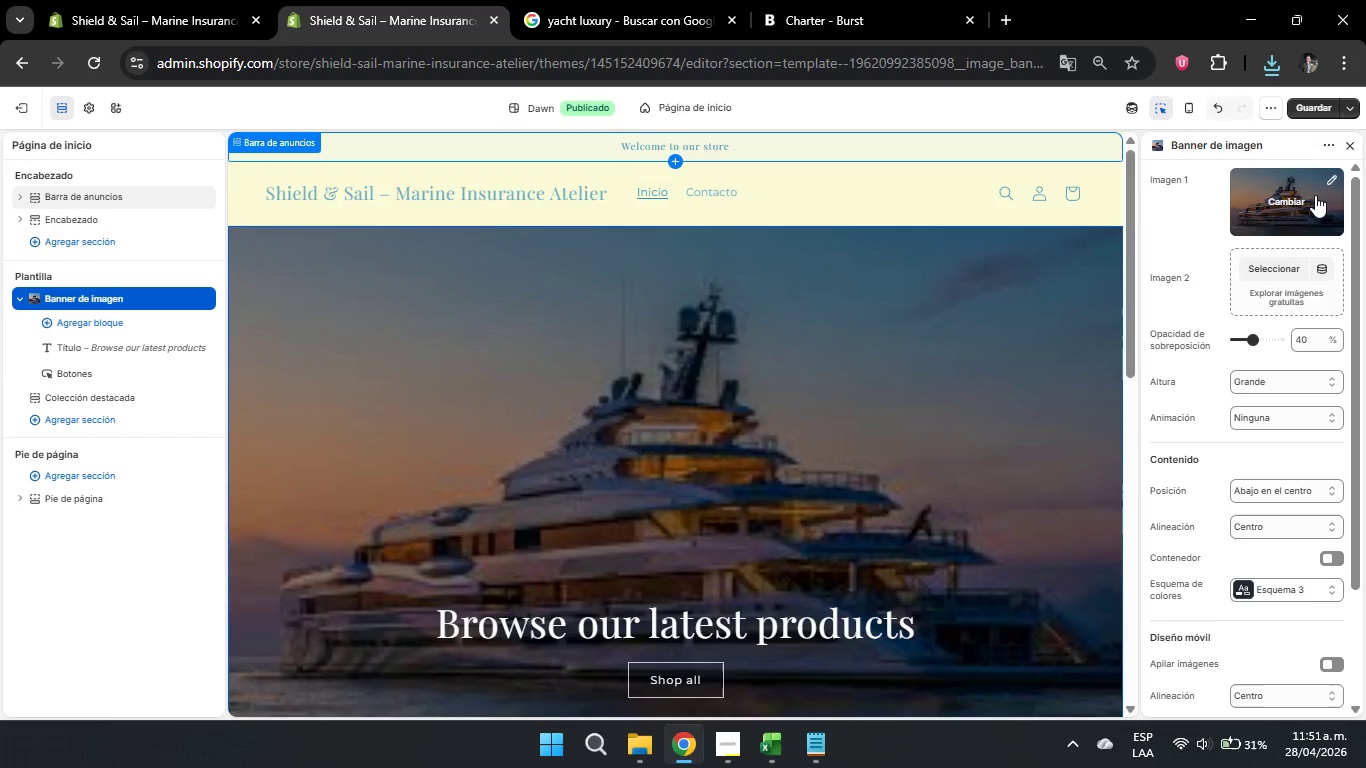 
left_click([1297, 206])
 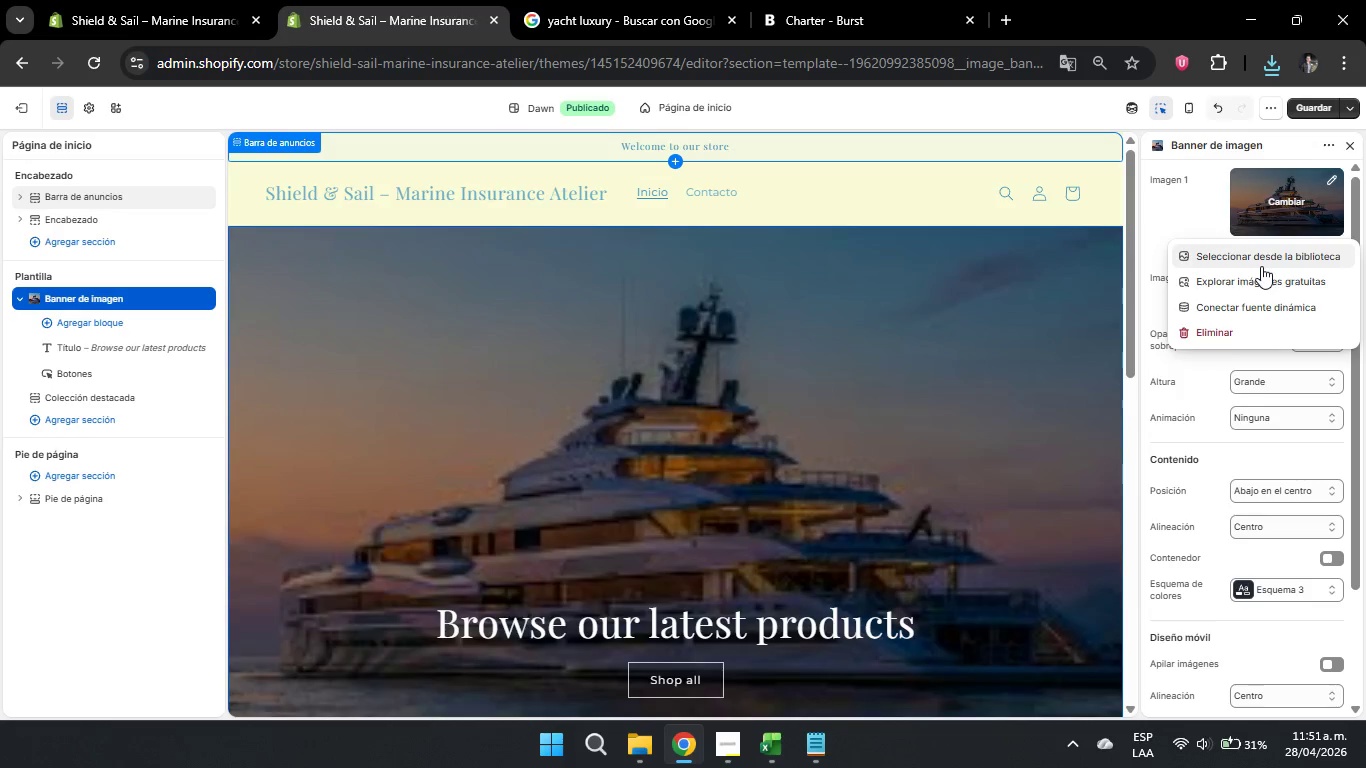 
left_click([1252, 321])
 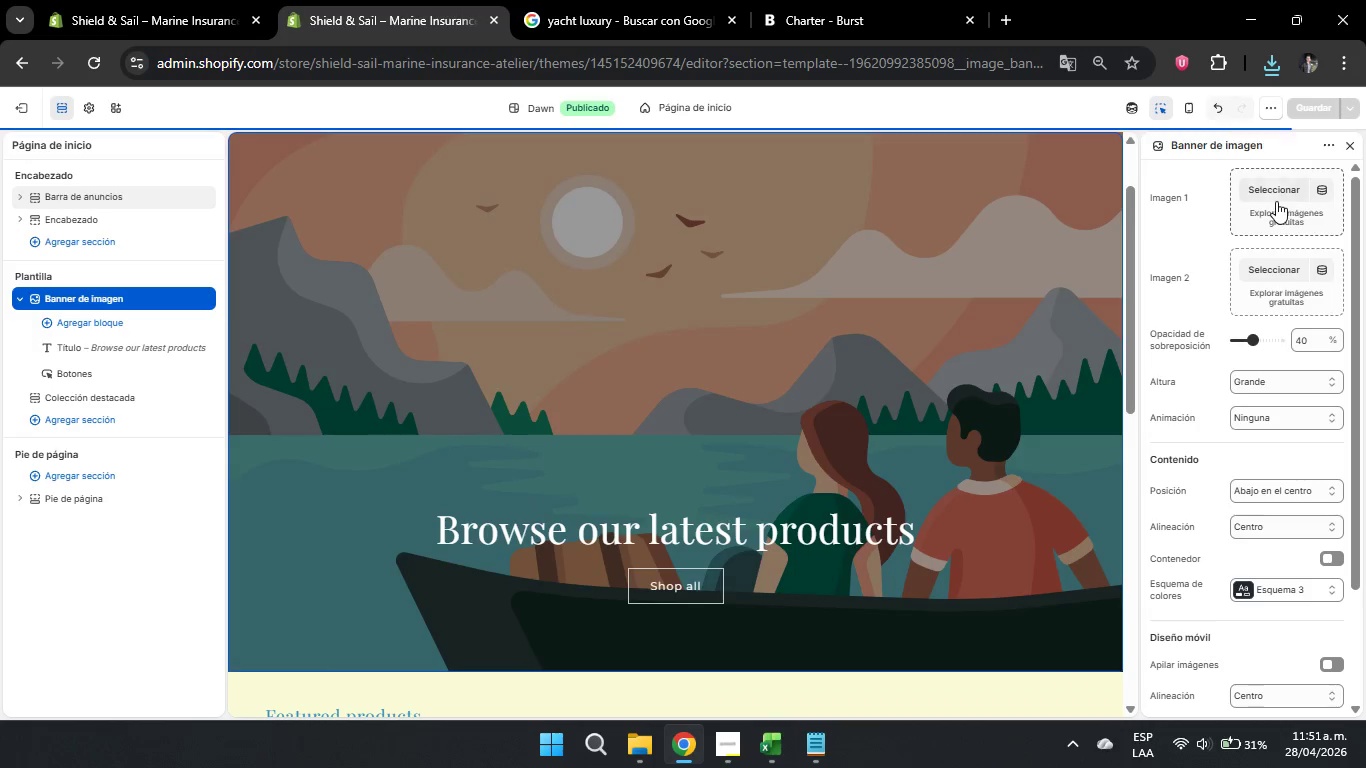 
left_click([1269, 183])
 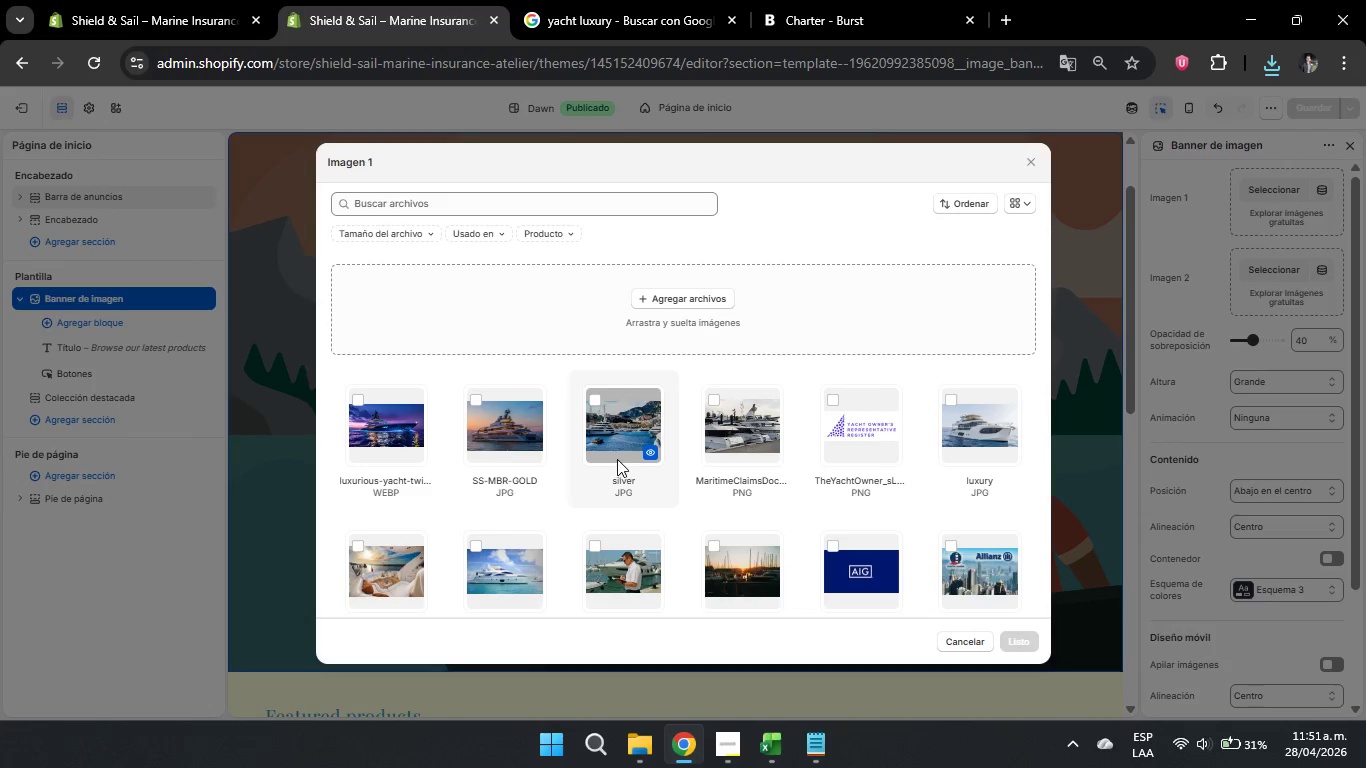 
left_click([607, 440])
 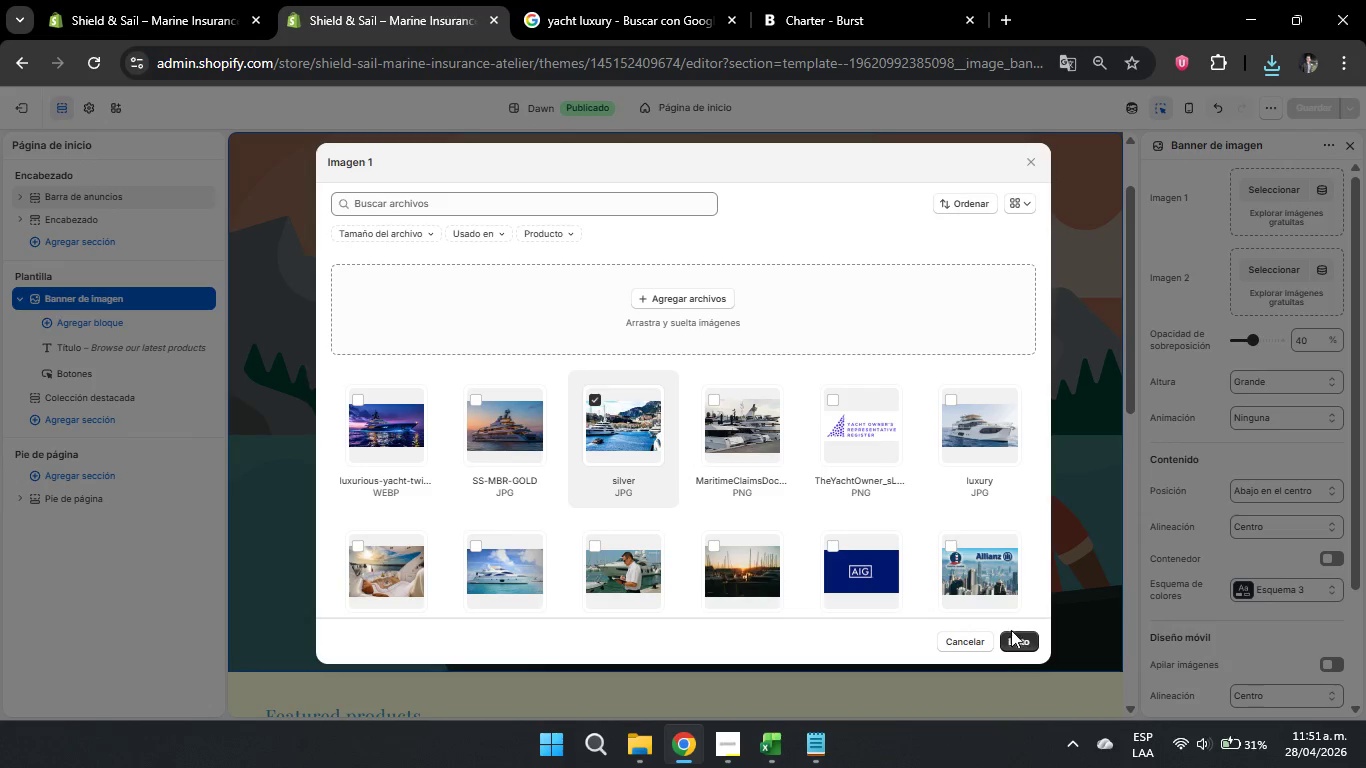 
left_click([1011, 642])
 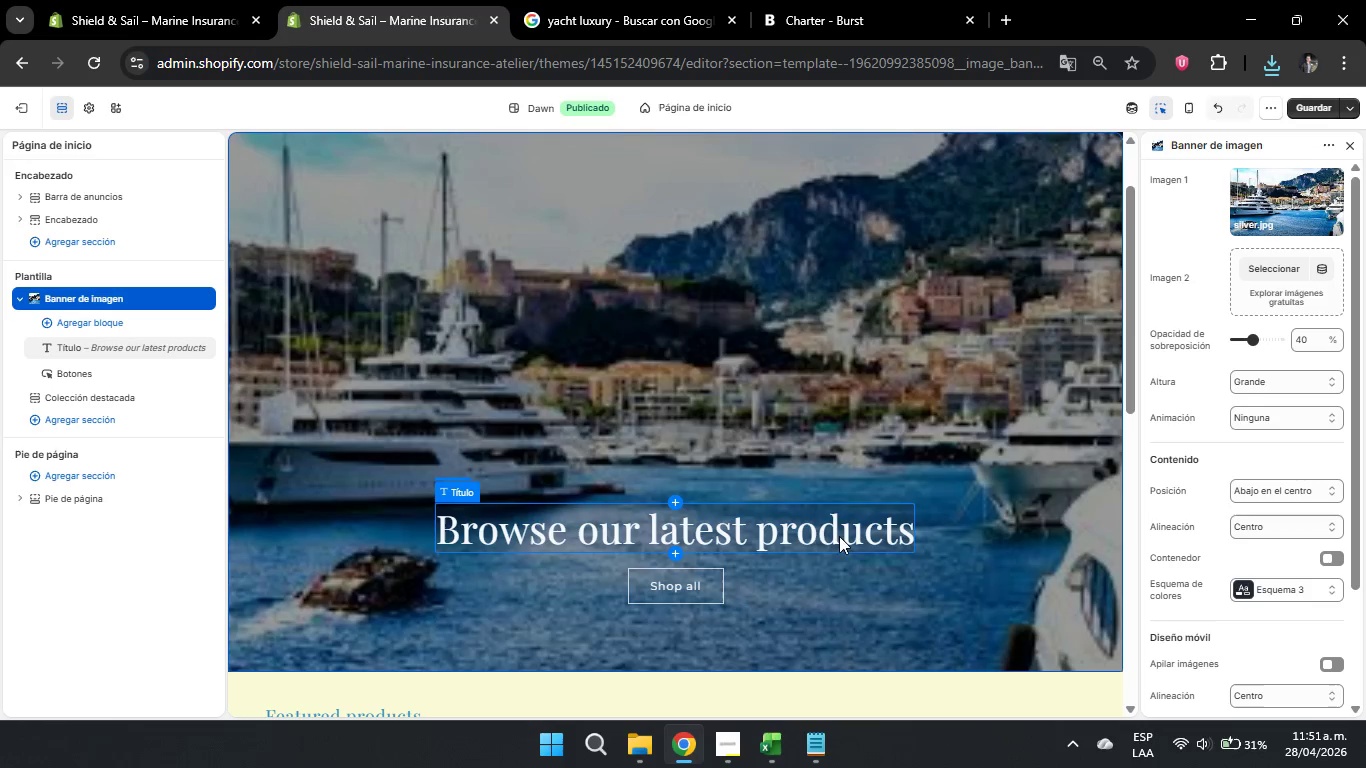 
wait(12.25)
 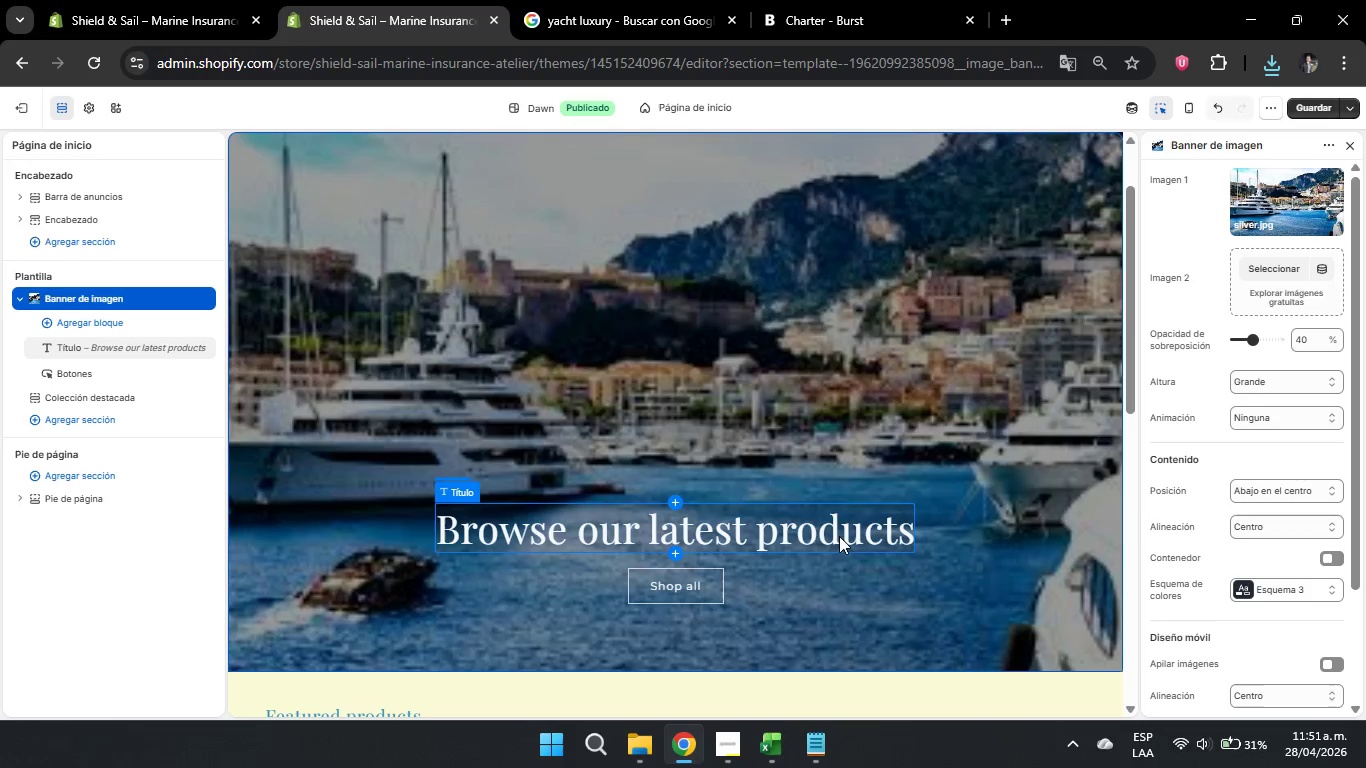 
left_click([1268, 185])
 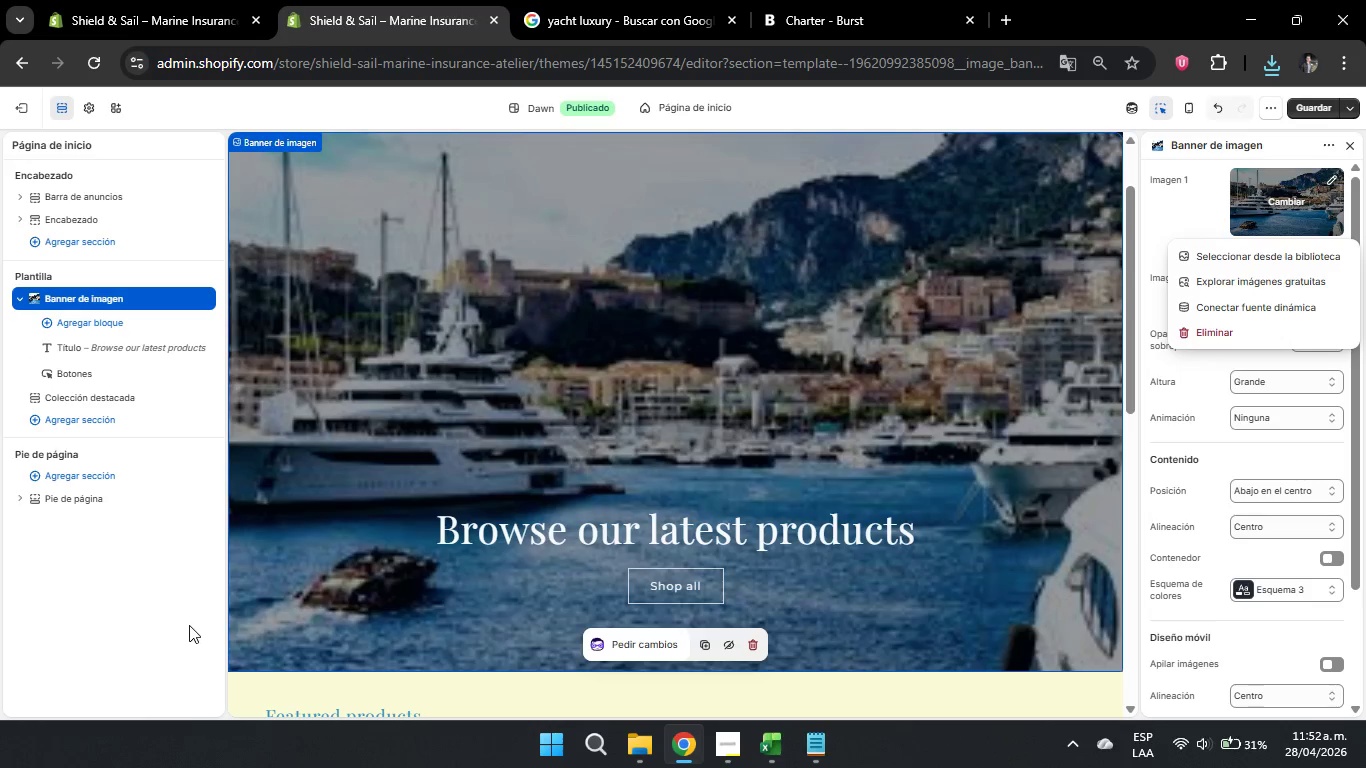 
double_click([722, 468])
 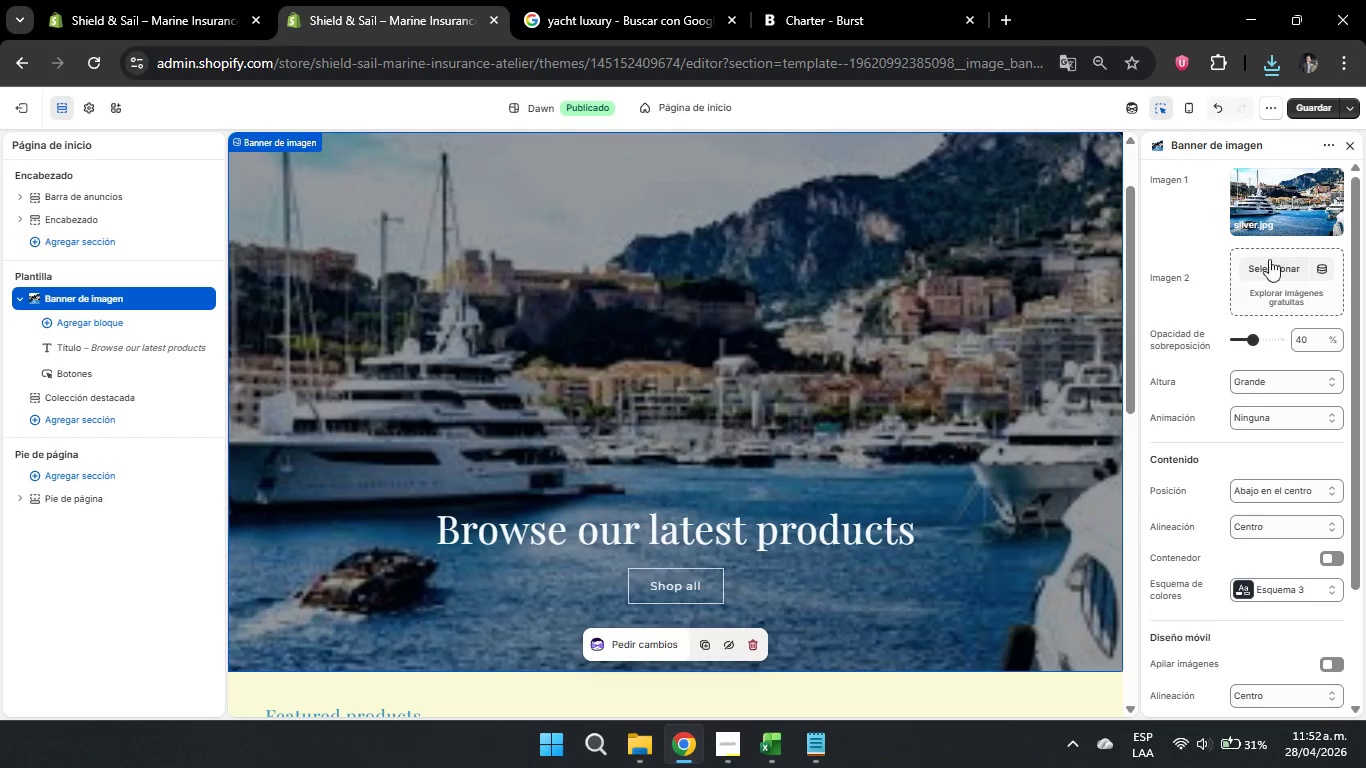 
left_click([1284, 205])
 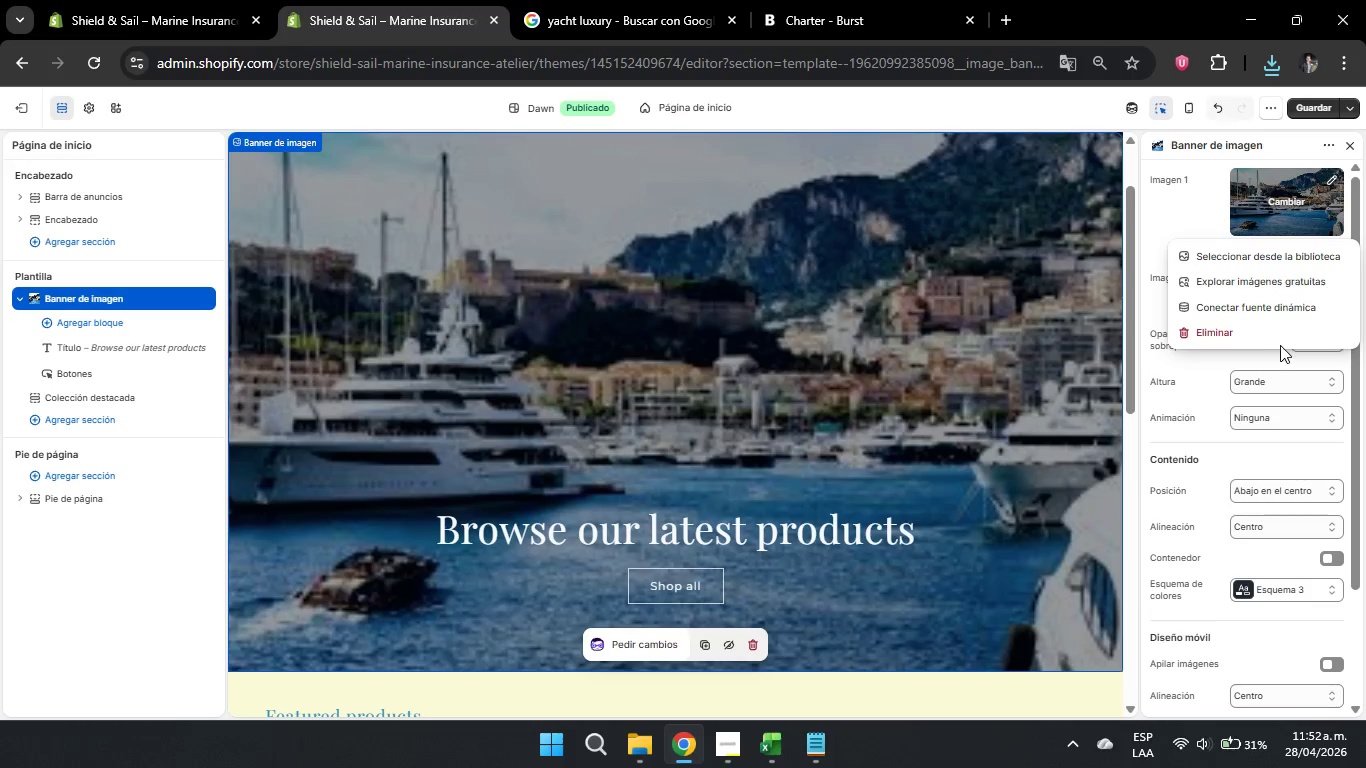 
left_click([1253, 326])
 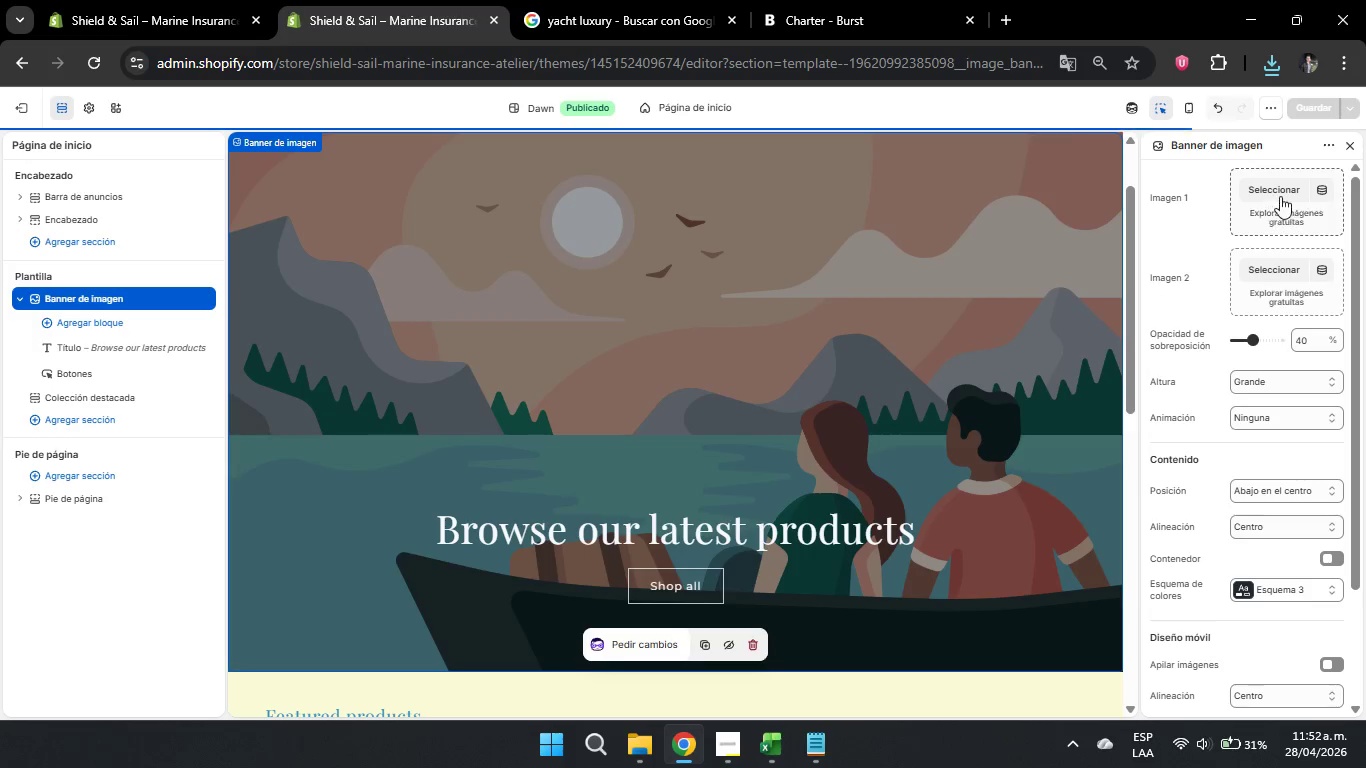 
left_click([1279, 185])
 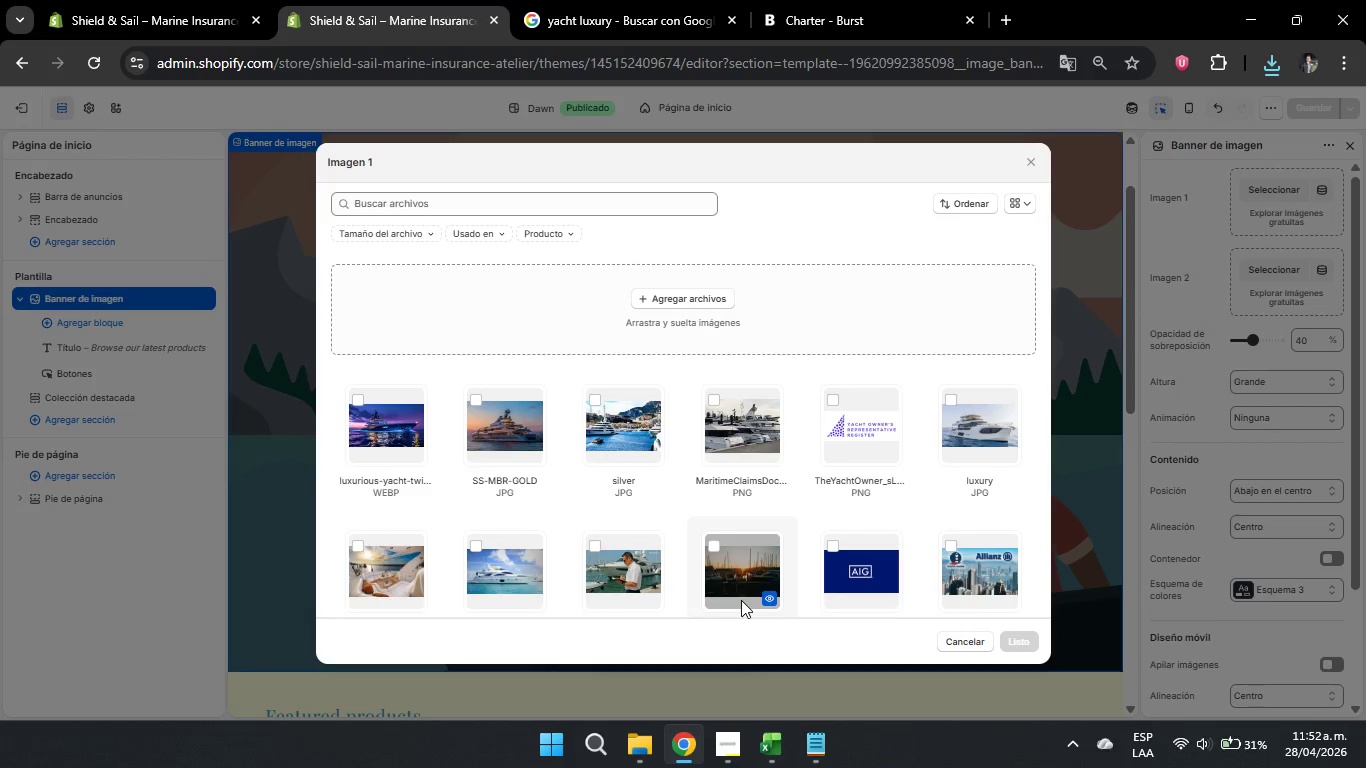 
scroll: coordinate [567, 557], scroll_direction: down, amount: 1.0
 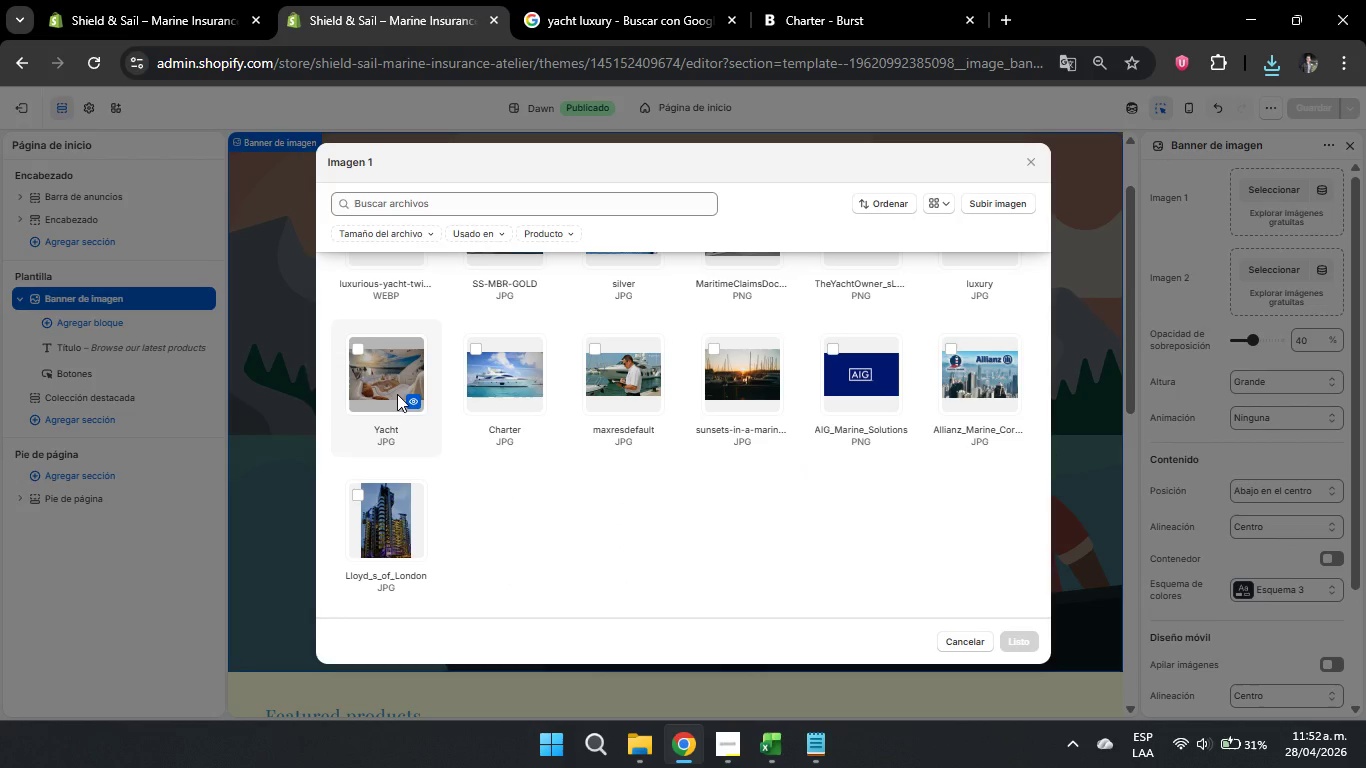 
left_click([397, 394])
 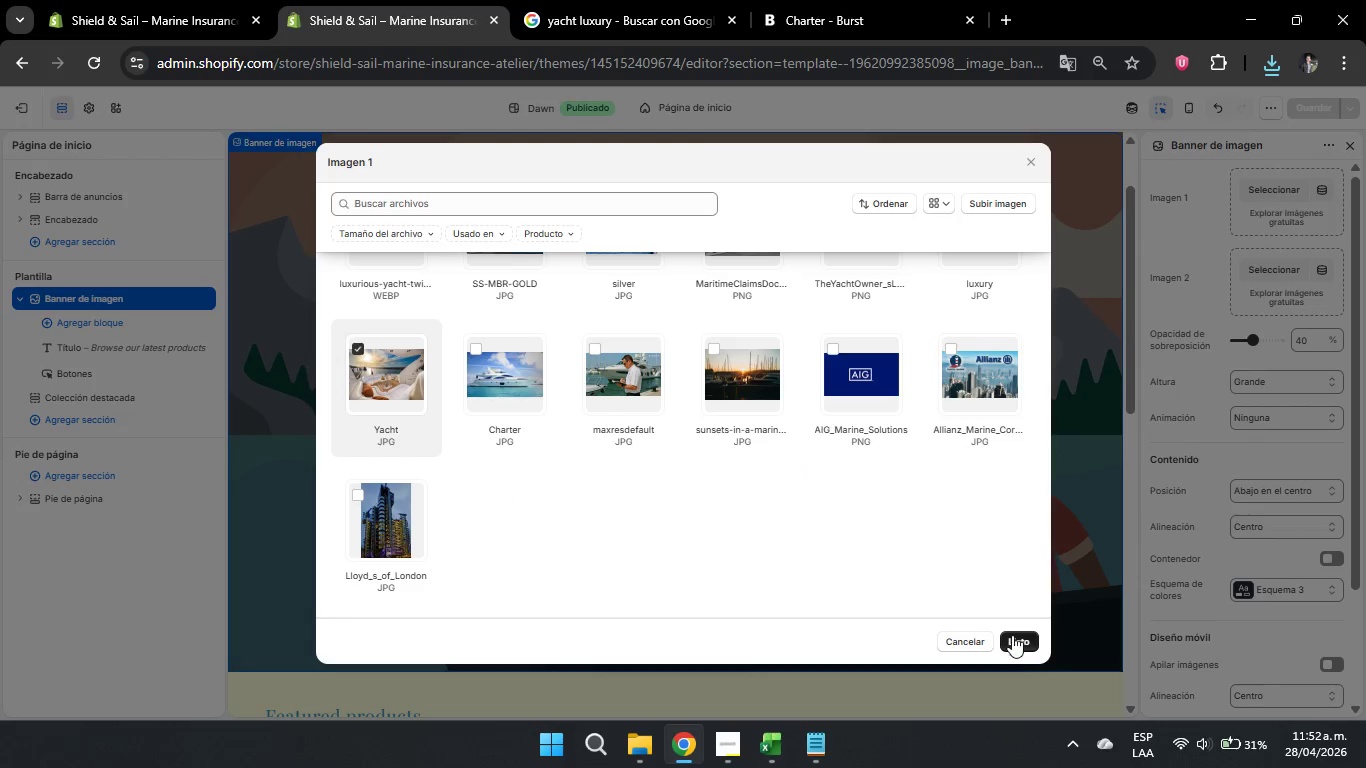 
left_click([1012, 635])
 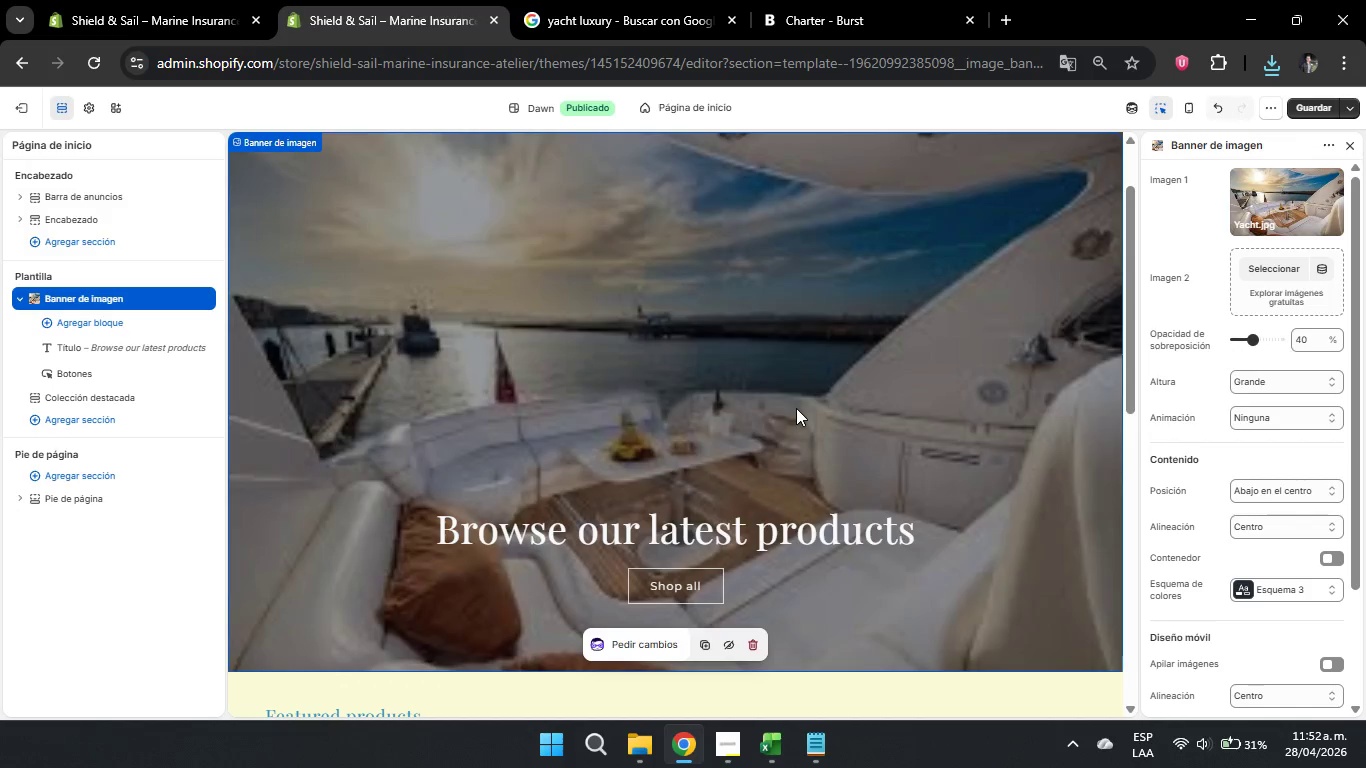 
left_click([72, 633])
 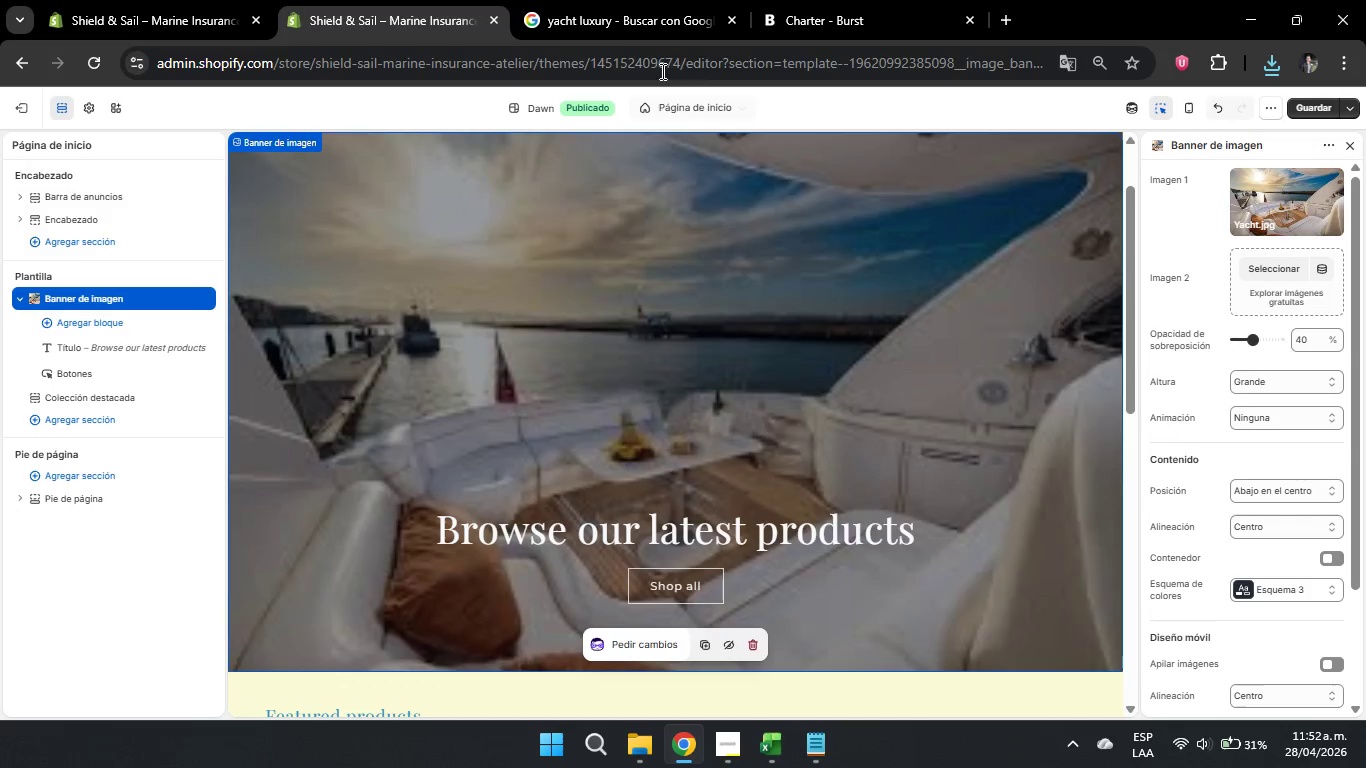 
left_click([676, 20])
 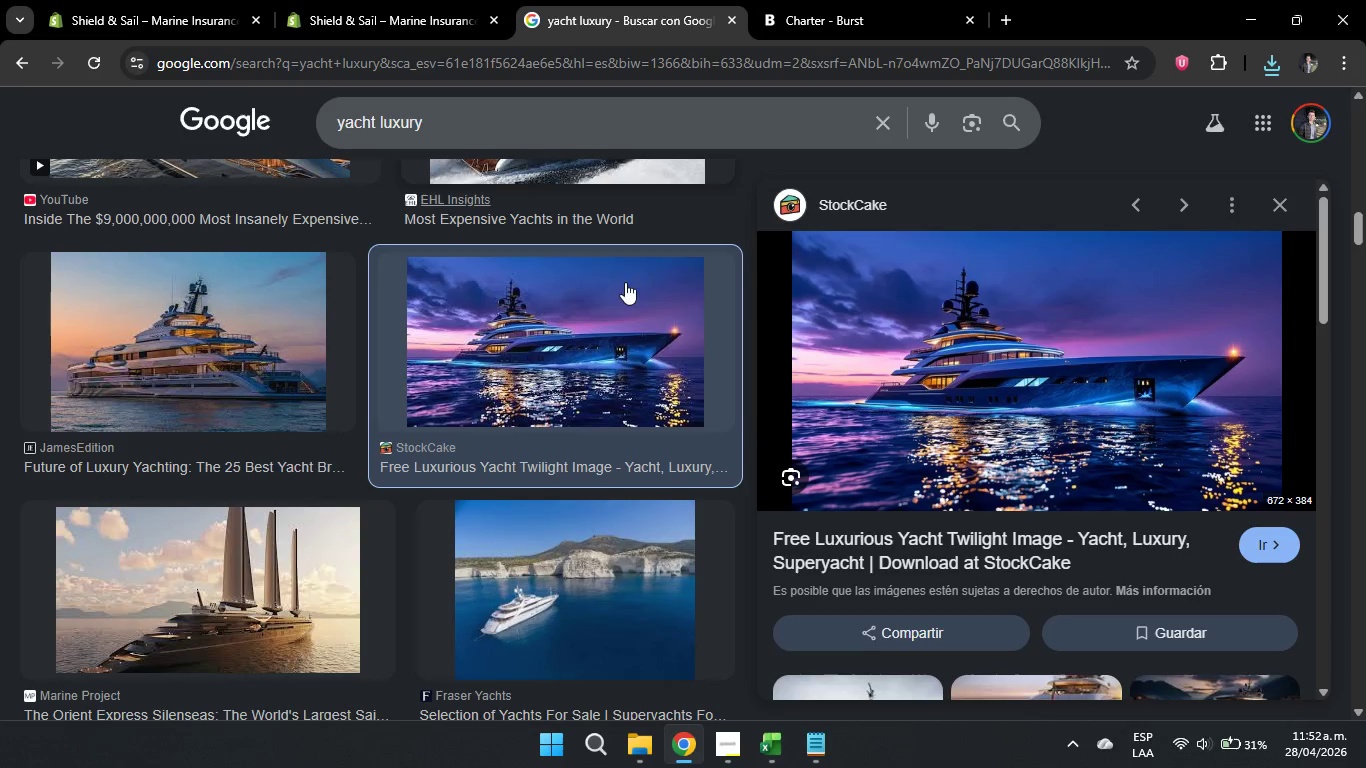 
scroll: coordinate [687, 564], scroll_direction: down, amount: 26.0
 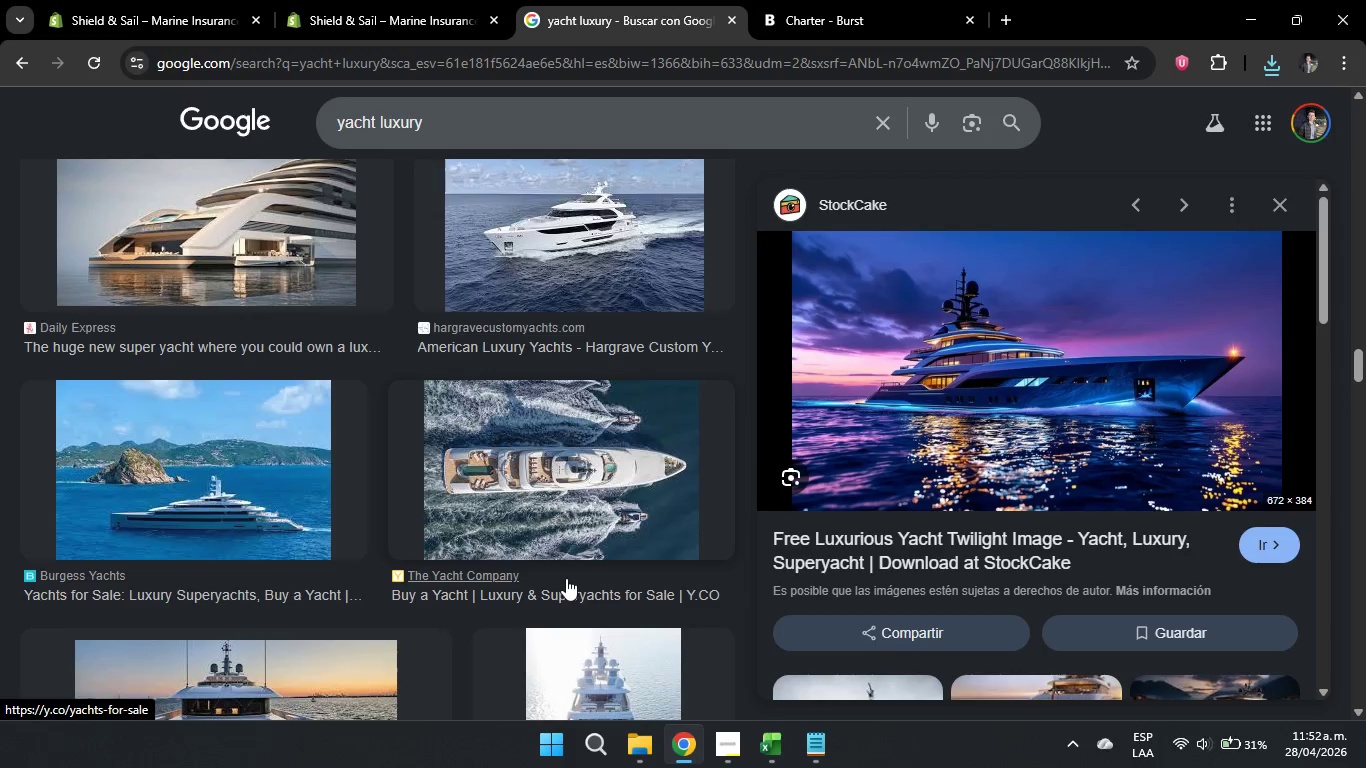 
scroll: coordinate [566, 578], scroll_direction: none, amount: 0.0
 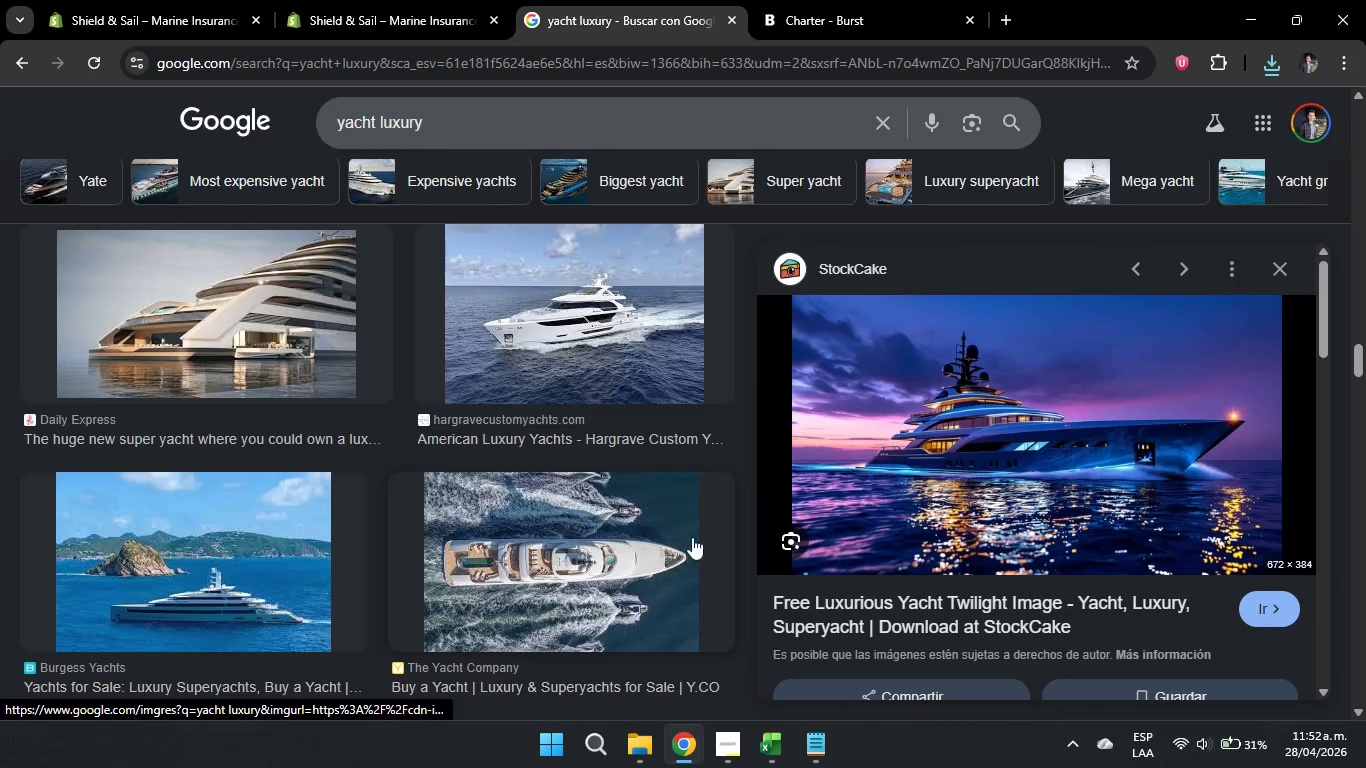 
scroll: coordinate [1132, 519], scroll_direction: down, amount: 27.0
 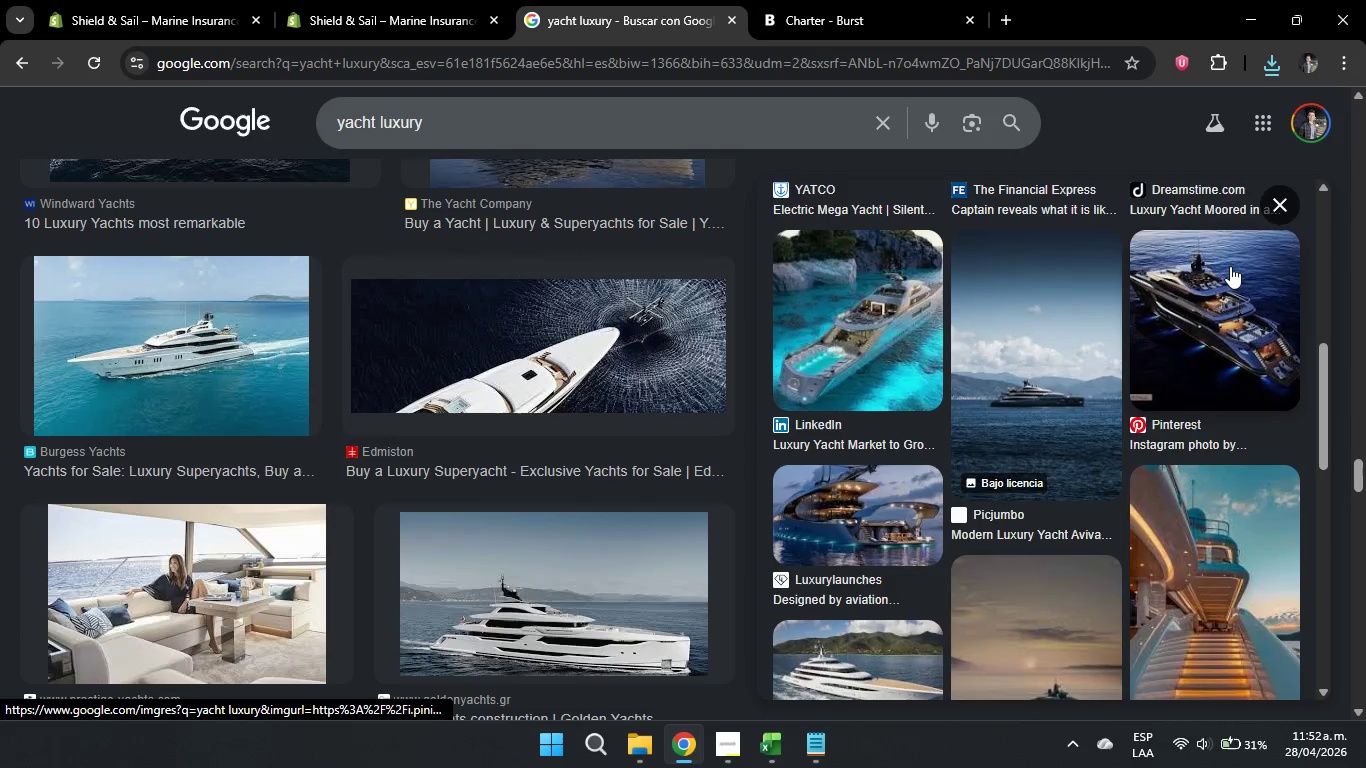 
left_click([1230, 266])
 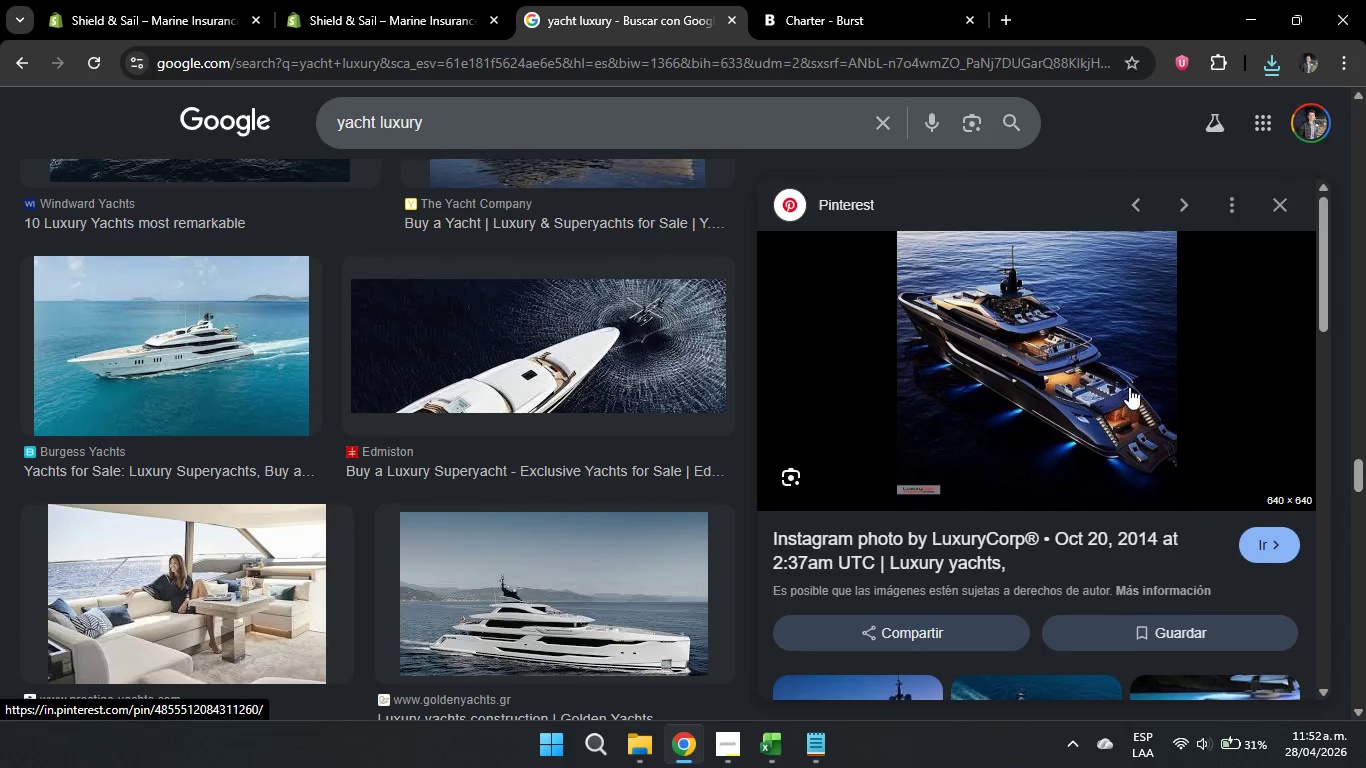 
scroll: coordinate [878, 453], scroll_direction: down, amount: 15.0
 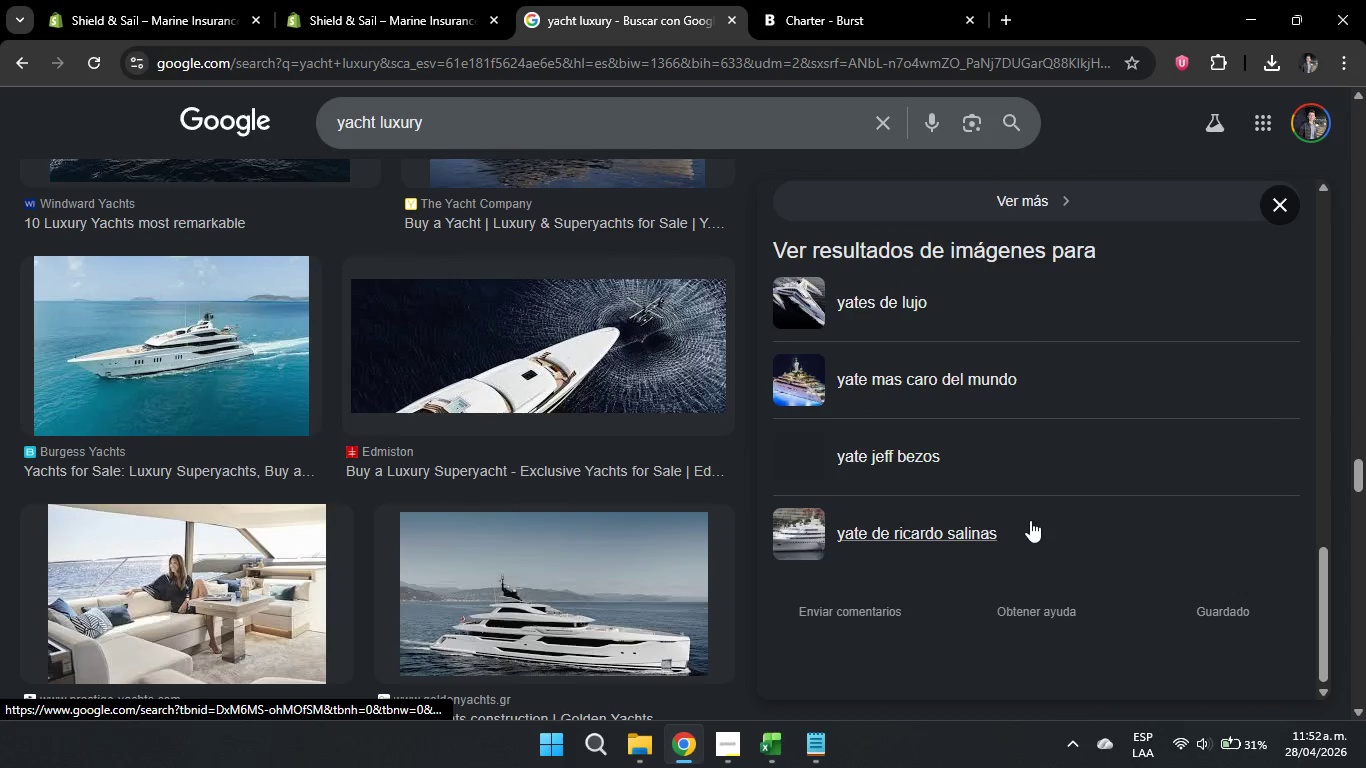 
scroll: coordinate [1023, 509], scroll_direction: up, amount: 2.0
 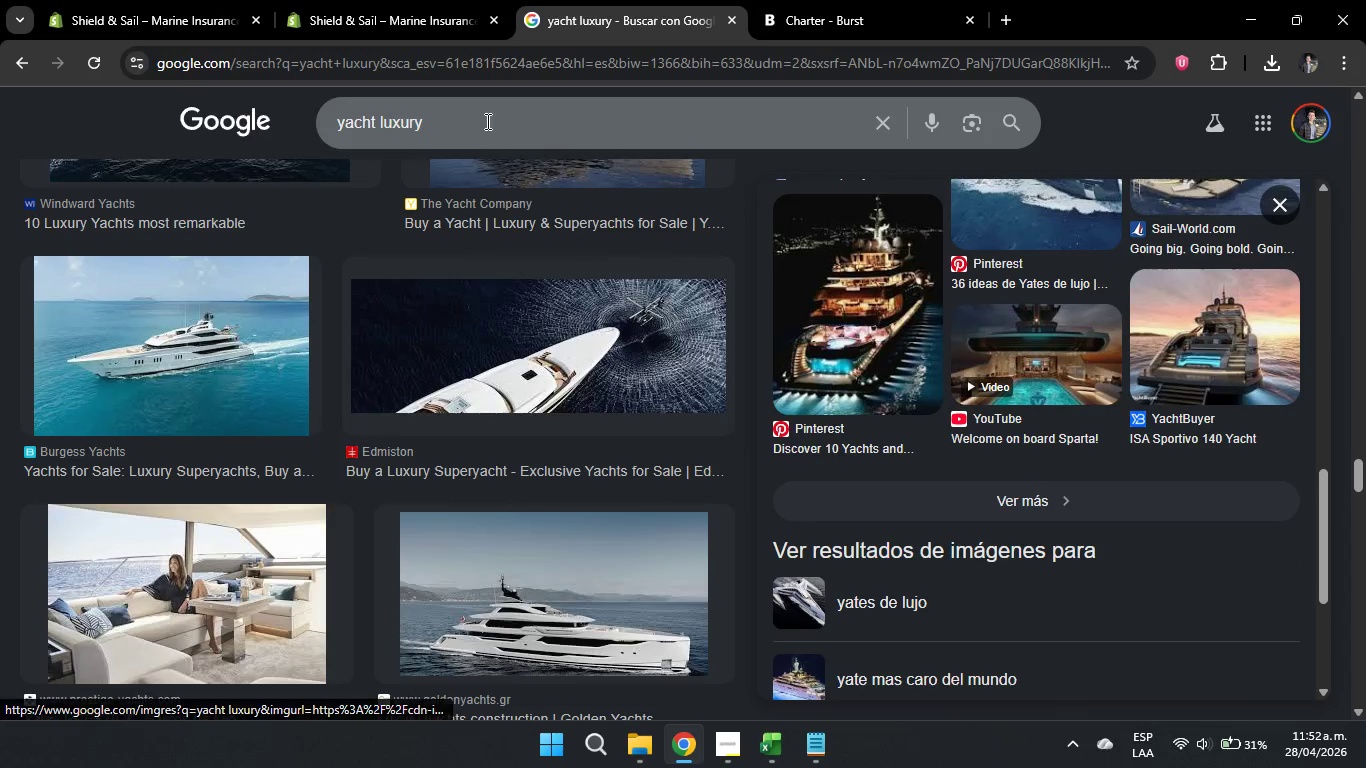 
left_click([486, 121])
 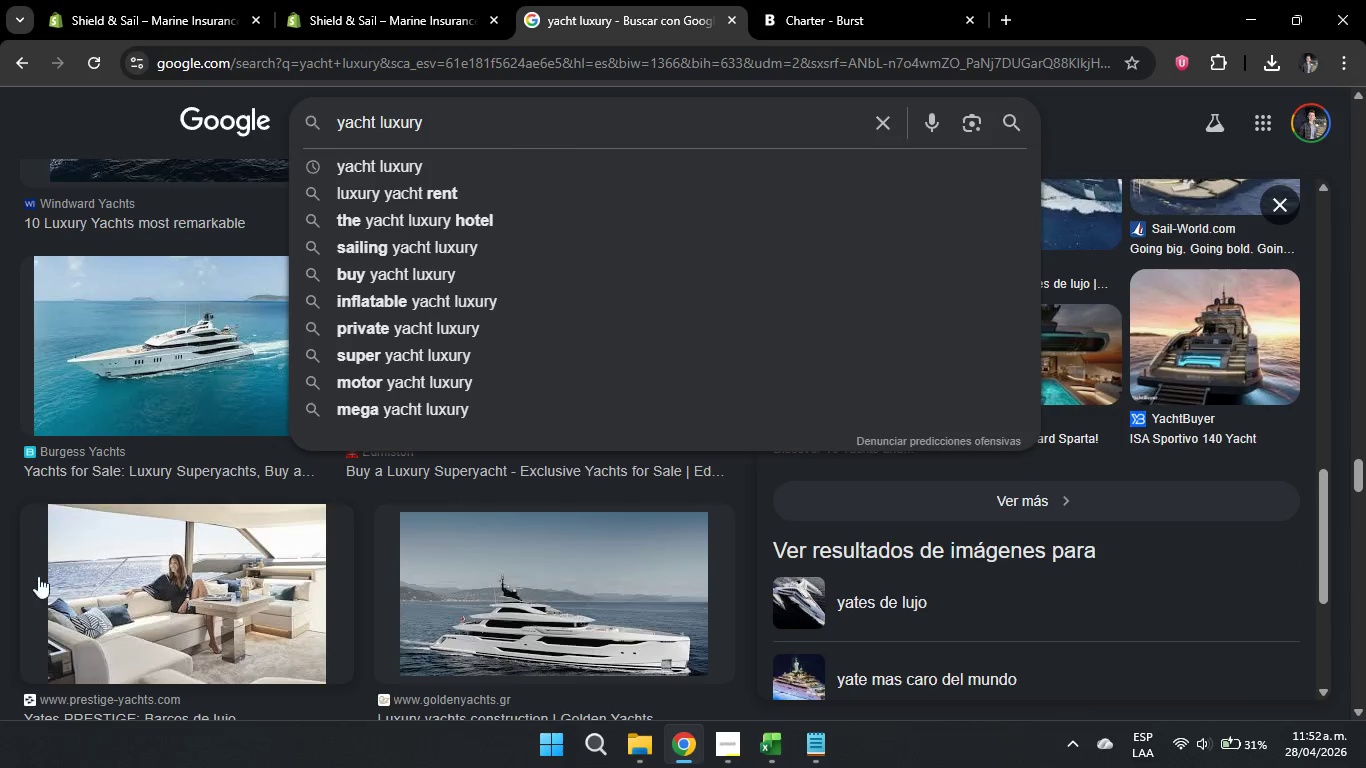 
left_click([0, 574])
 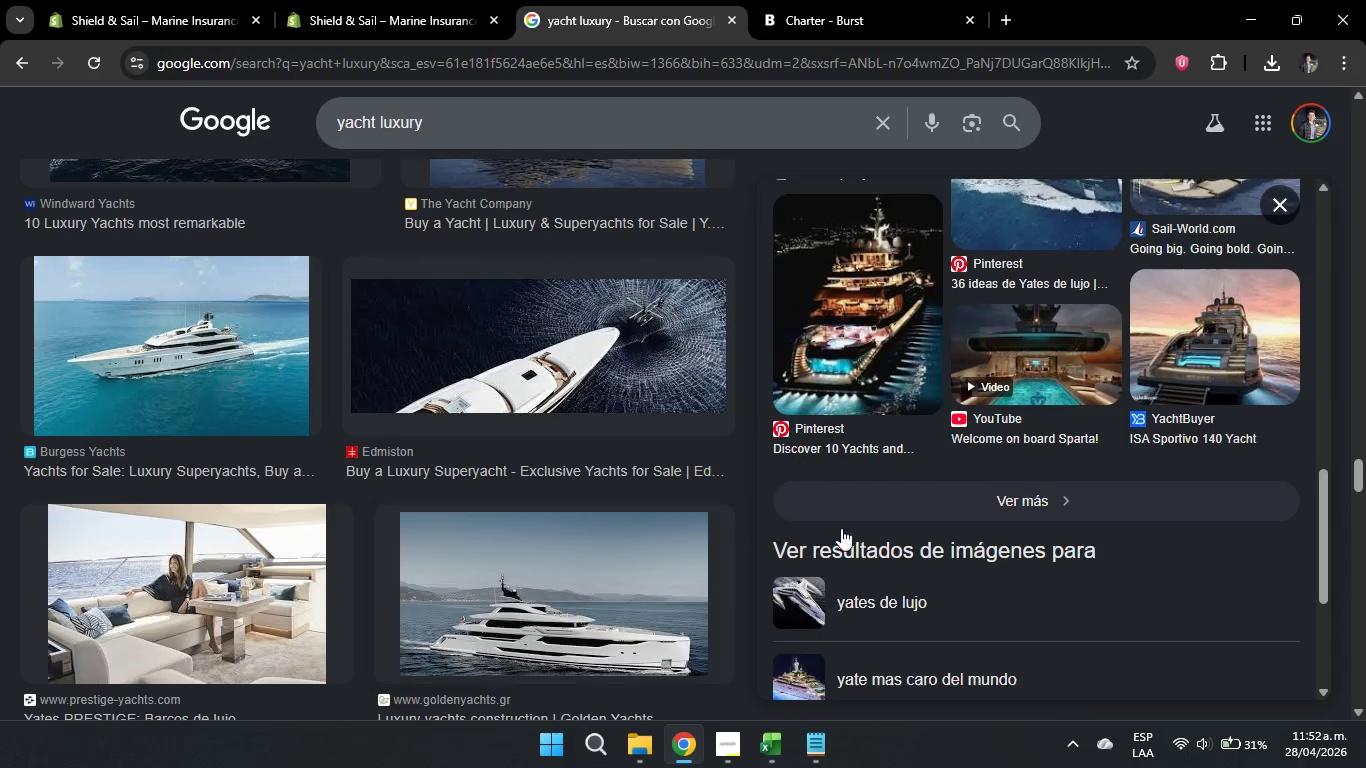 
scroll: coordinate [561, 458], scroll_direction: down, amount: 12.0
 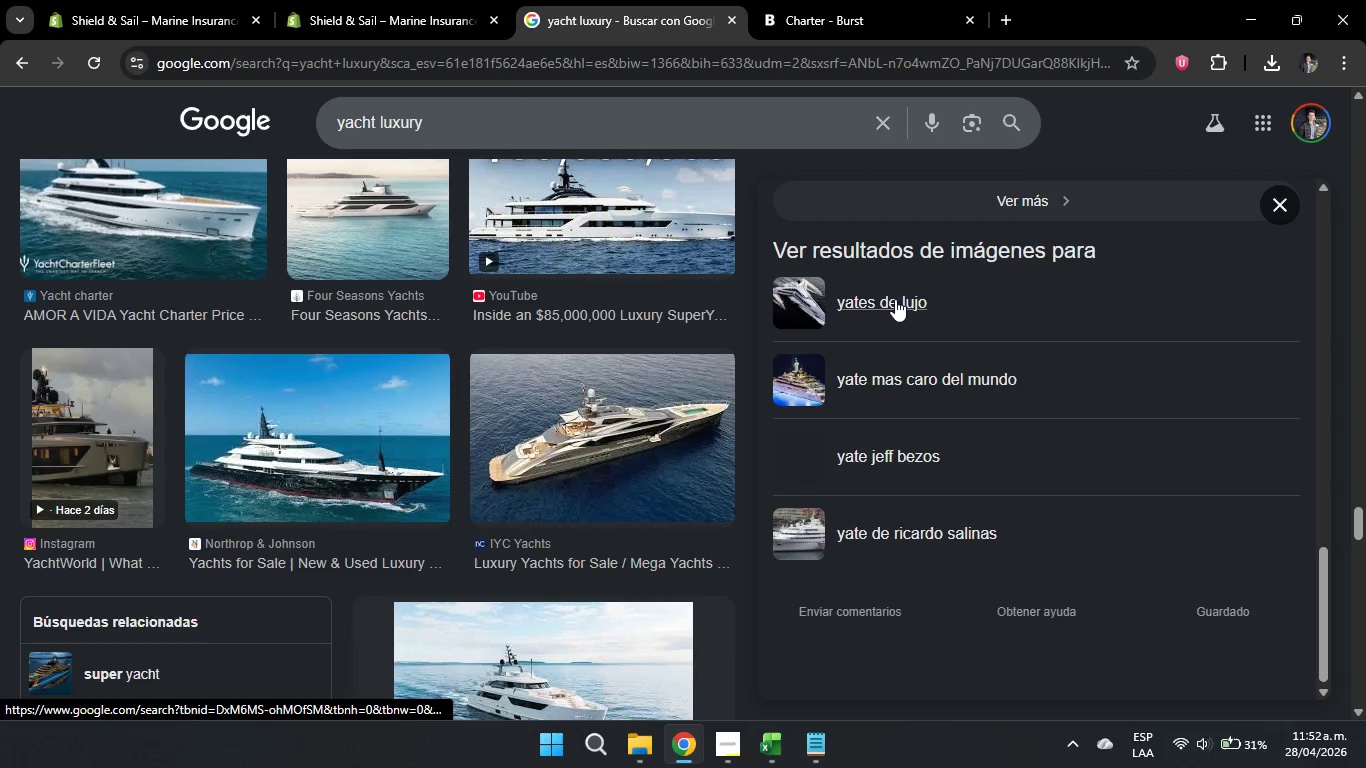 
left_click([895, 290])
 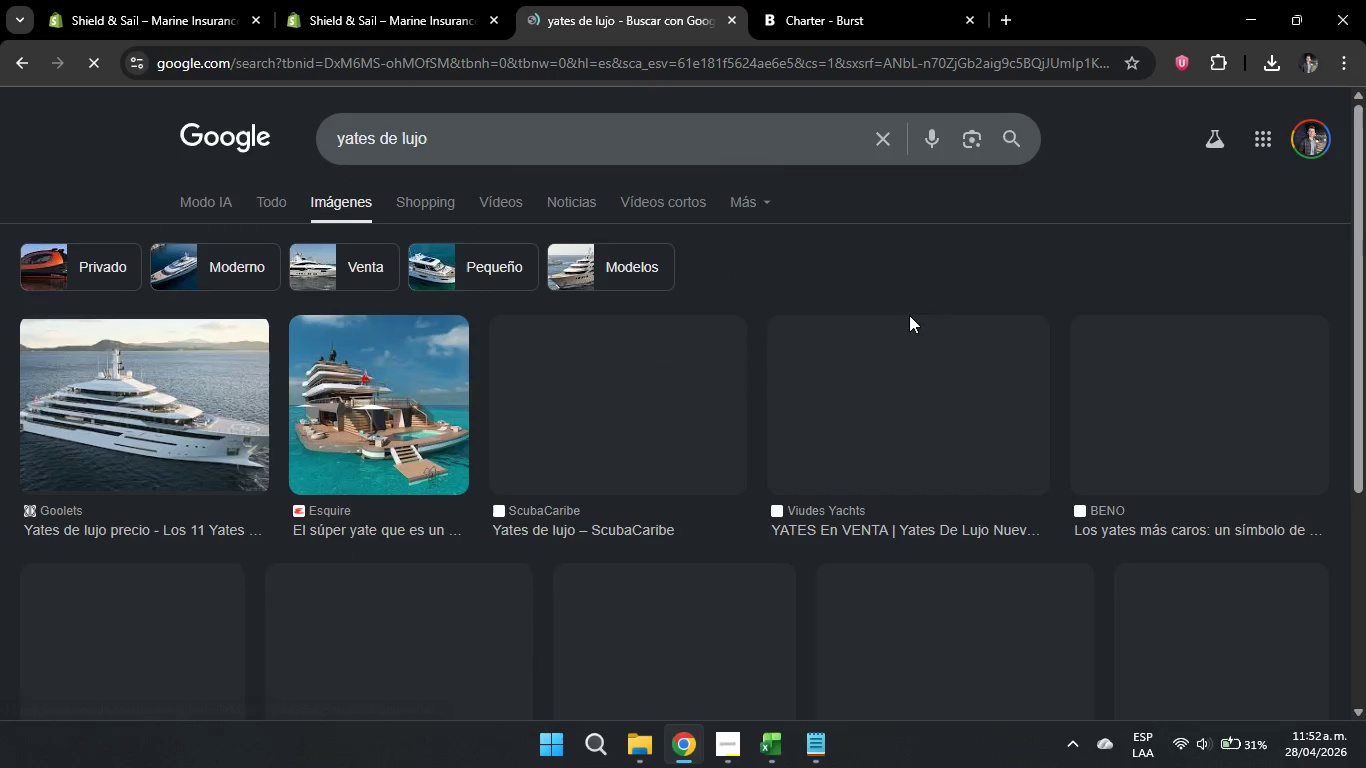 
scroll: coordinate [1071, 461], scroll_direction: down, amount: 3.0
 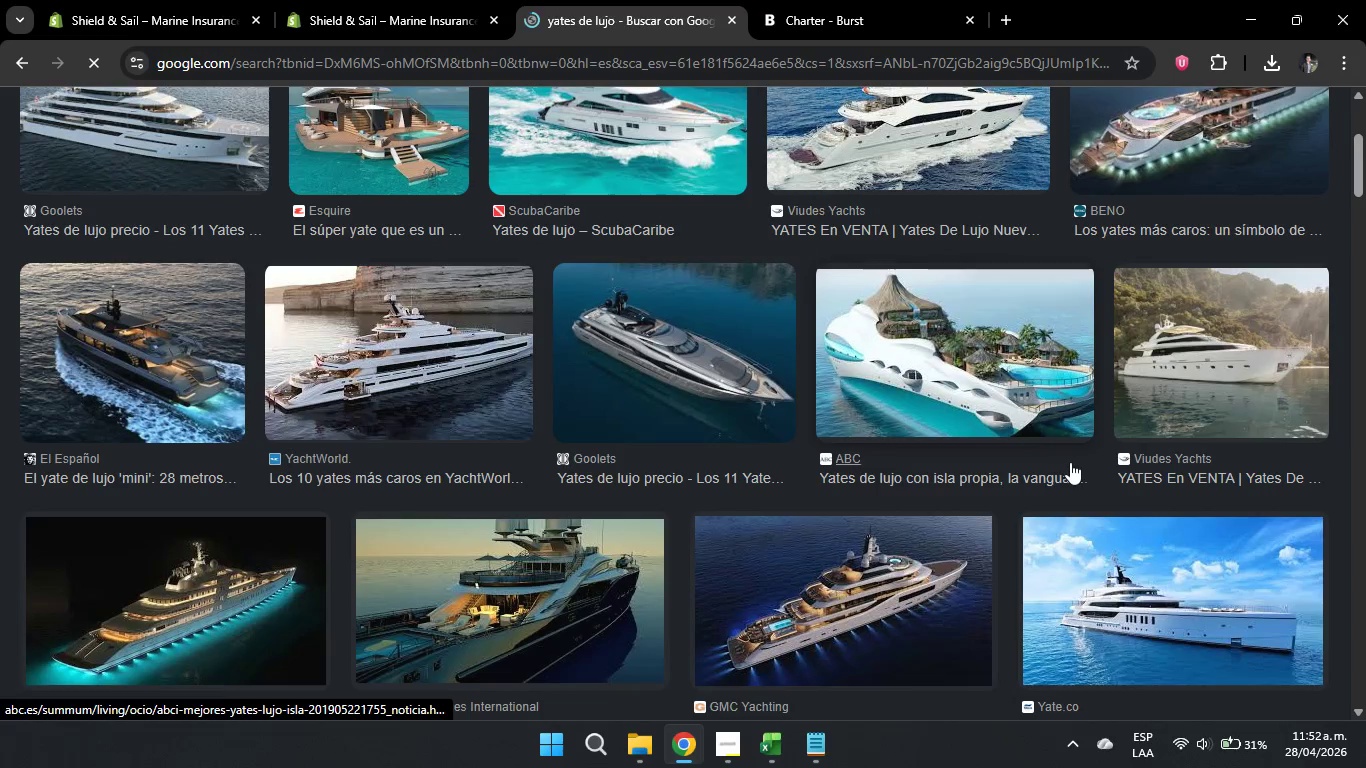 
scroll: coordinate [1070, 462], scroll_direction: none, amount: 0.0
 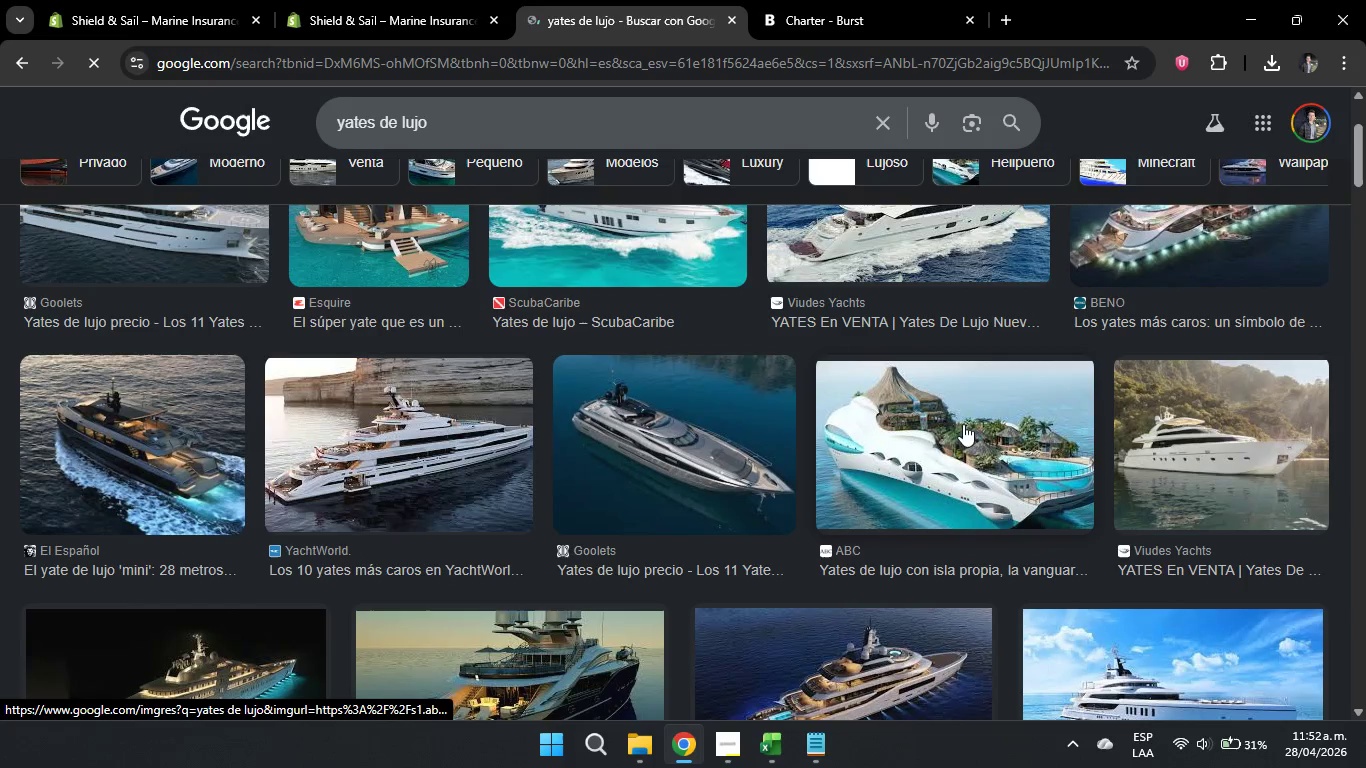 
scroll: coordinate [937, 440], scroll_direction: up, amount: 1.0
 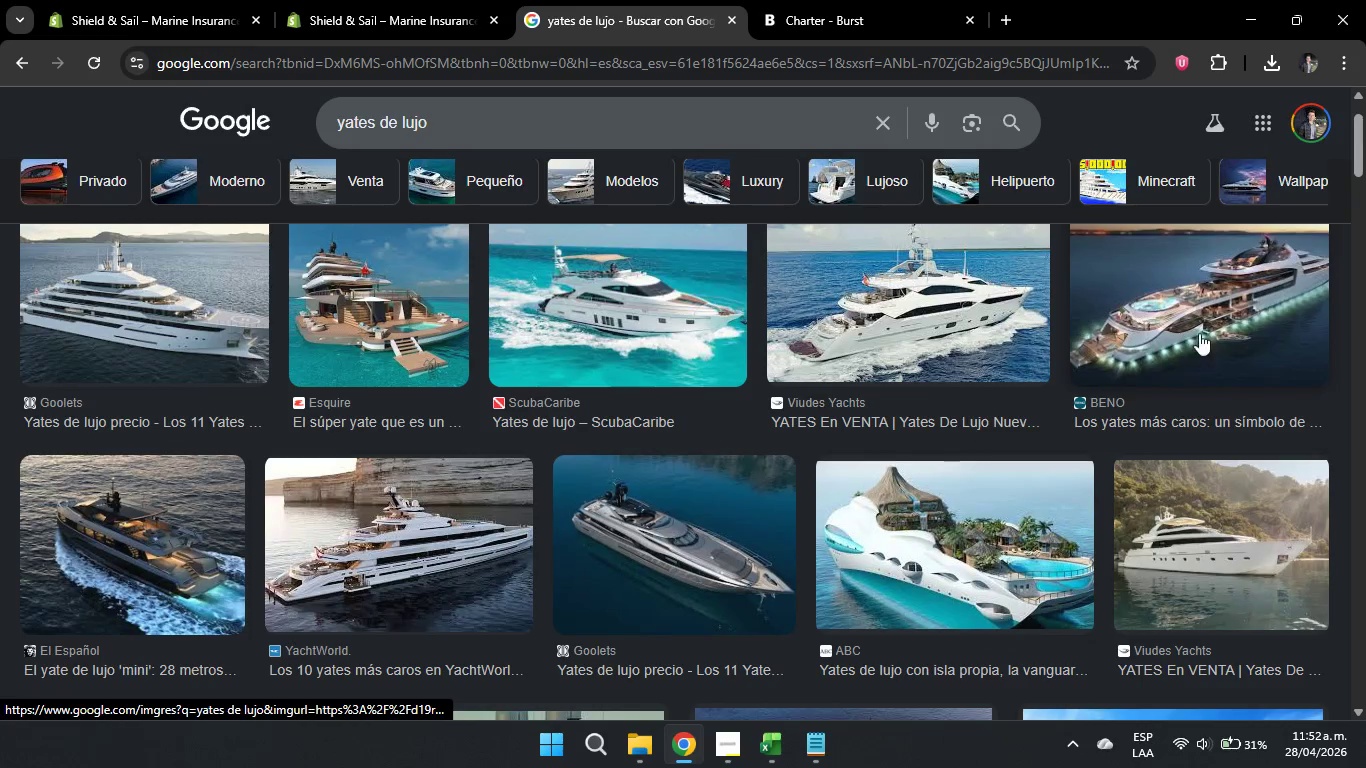 
left_click([1198, 322])
 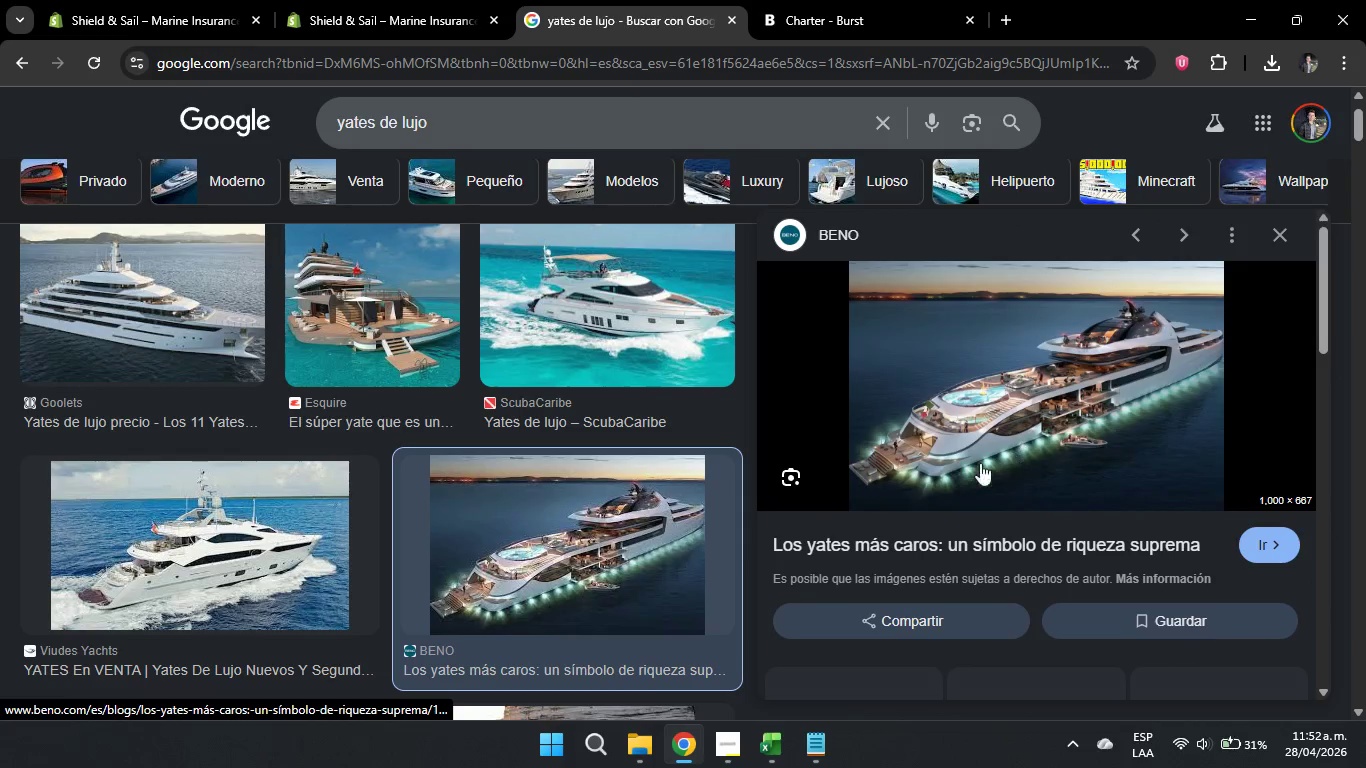 
scroll: coordinate [631, 516], scroll_direction: down, amount: 27.0
 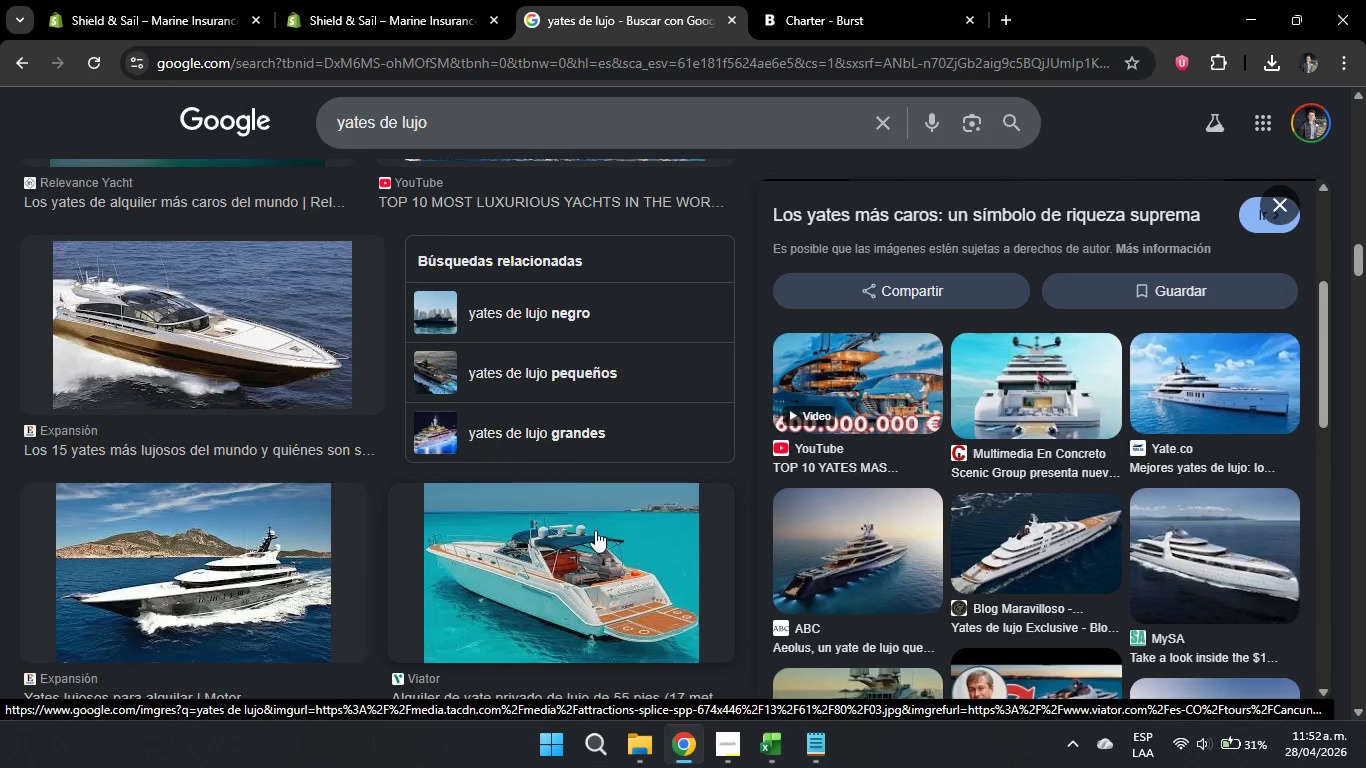 
scroll: coordinate [593, 531], scroll_direction: up, amount: 3.0
 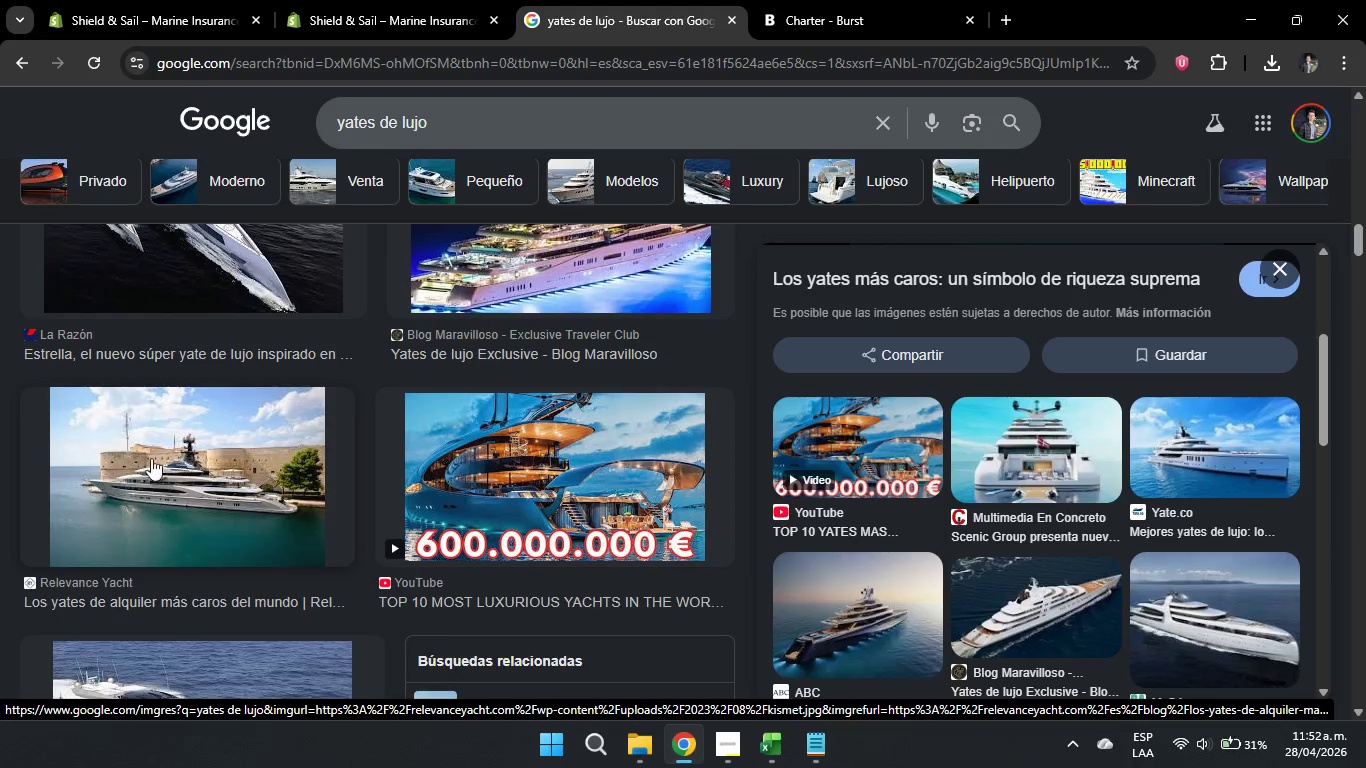 
left_click([151, 458])
 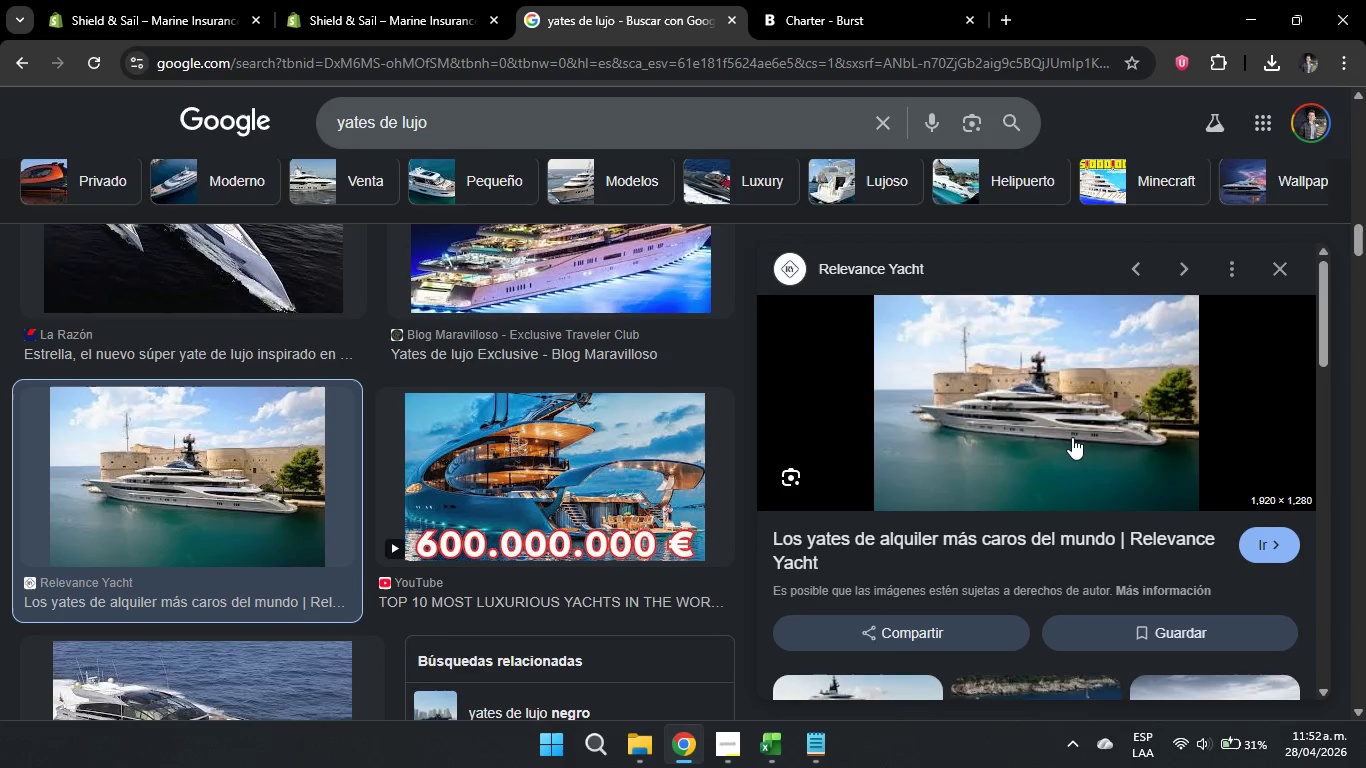 
scroll: coordinate [1032, 514], scroll_direction: down, amount: 9.0
 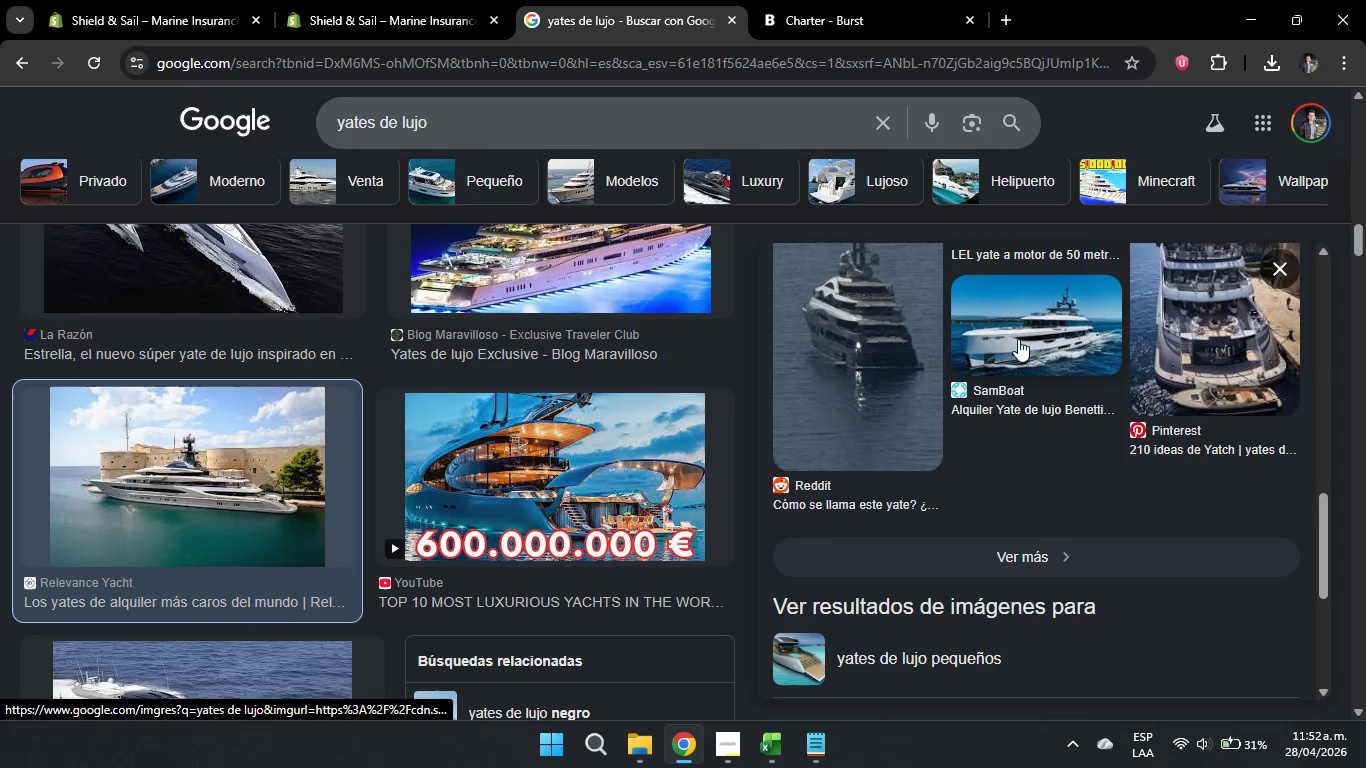 
scroll: coordinate [1064, 511], scroll_direction: up, amount: 4.0
 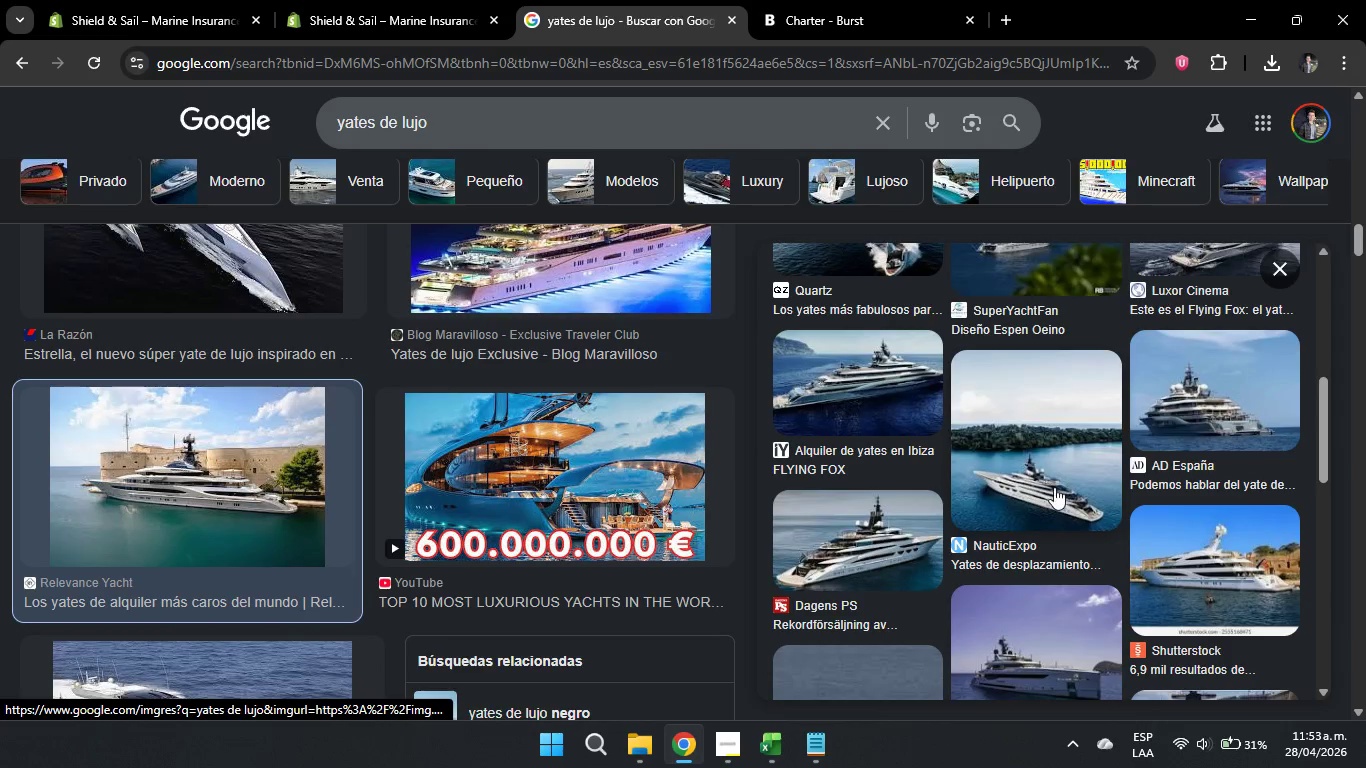 
left_click([1054, 487])
 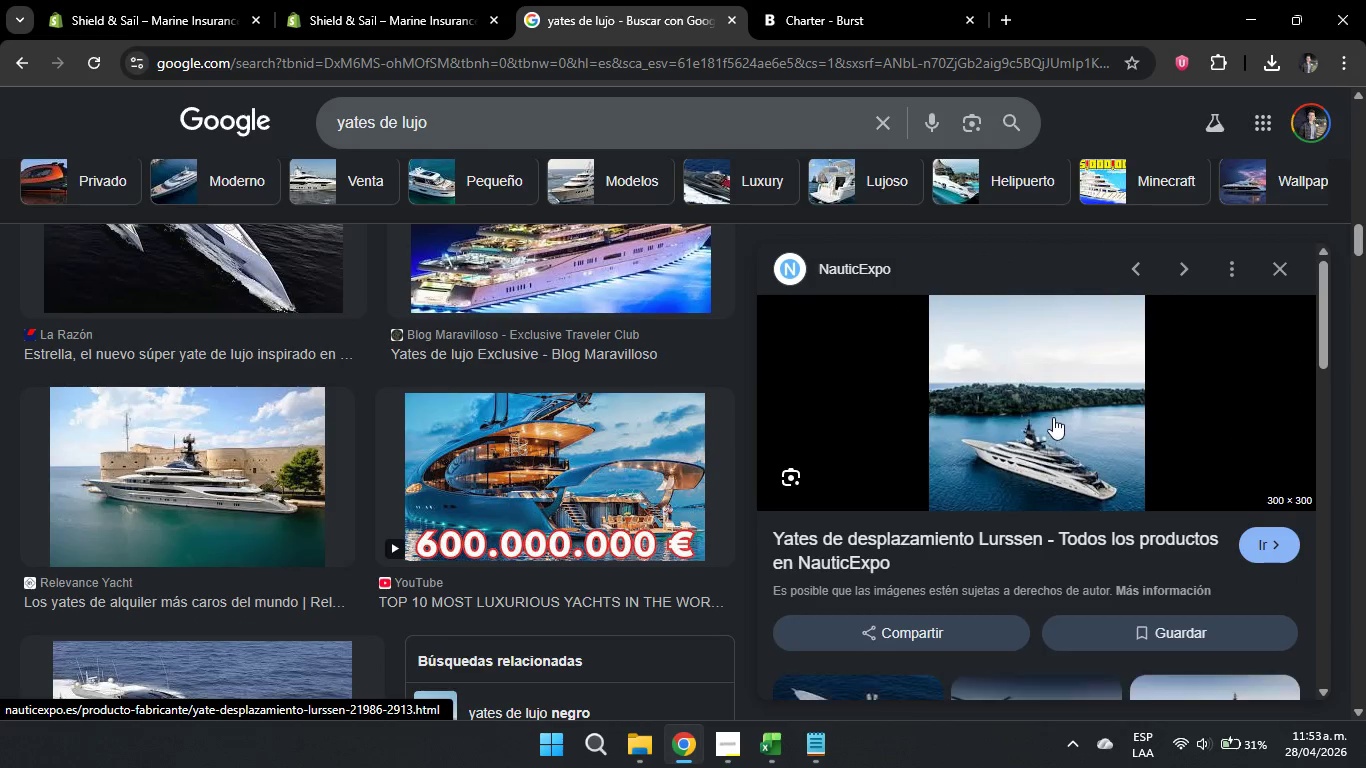 
left_click([1052, 416])
 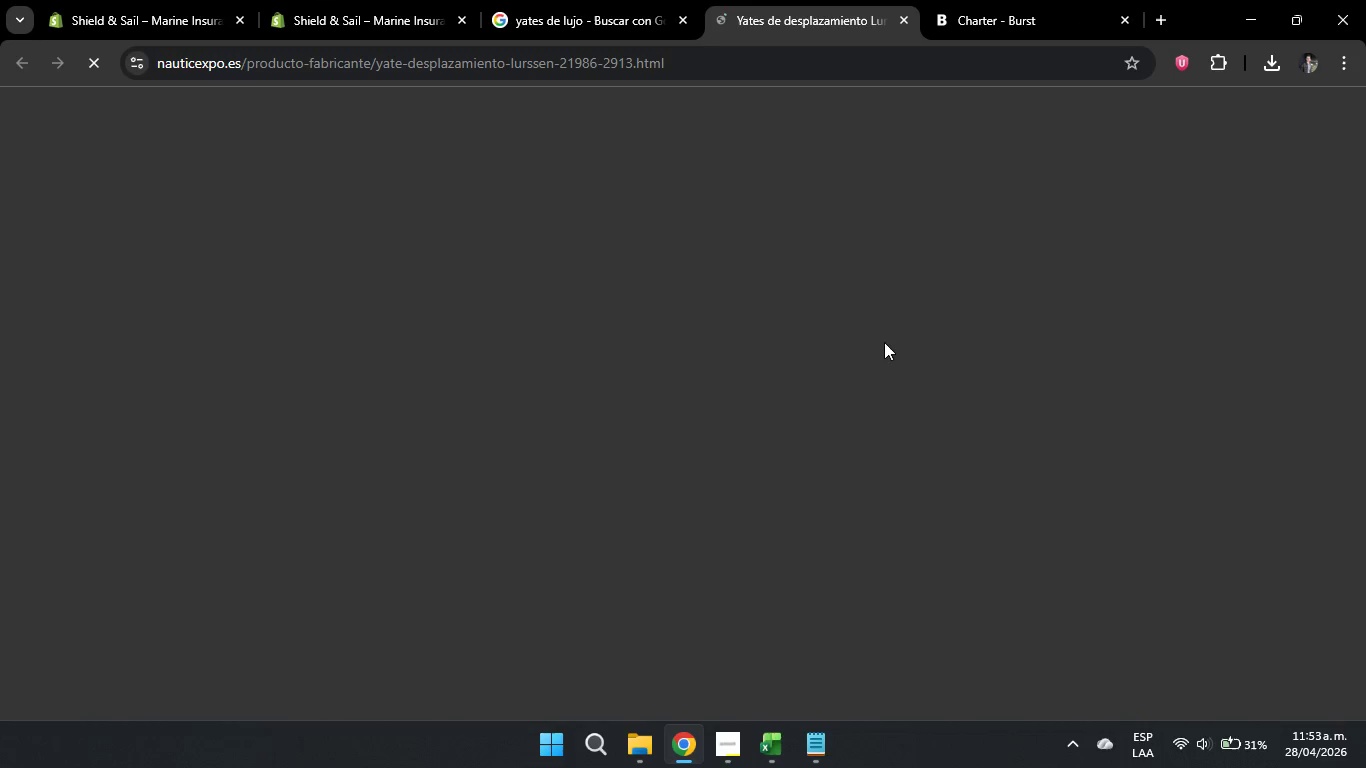 
scroll: coordinate [445, 377], scroll_direction: down, amount: 2.0
 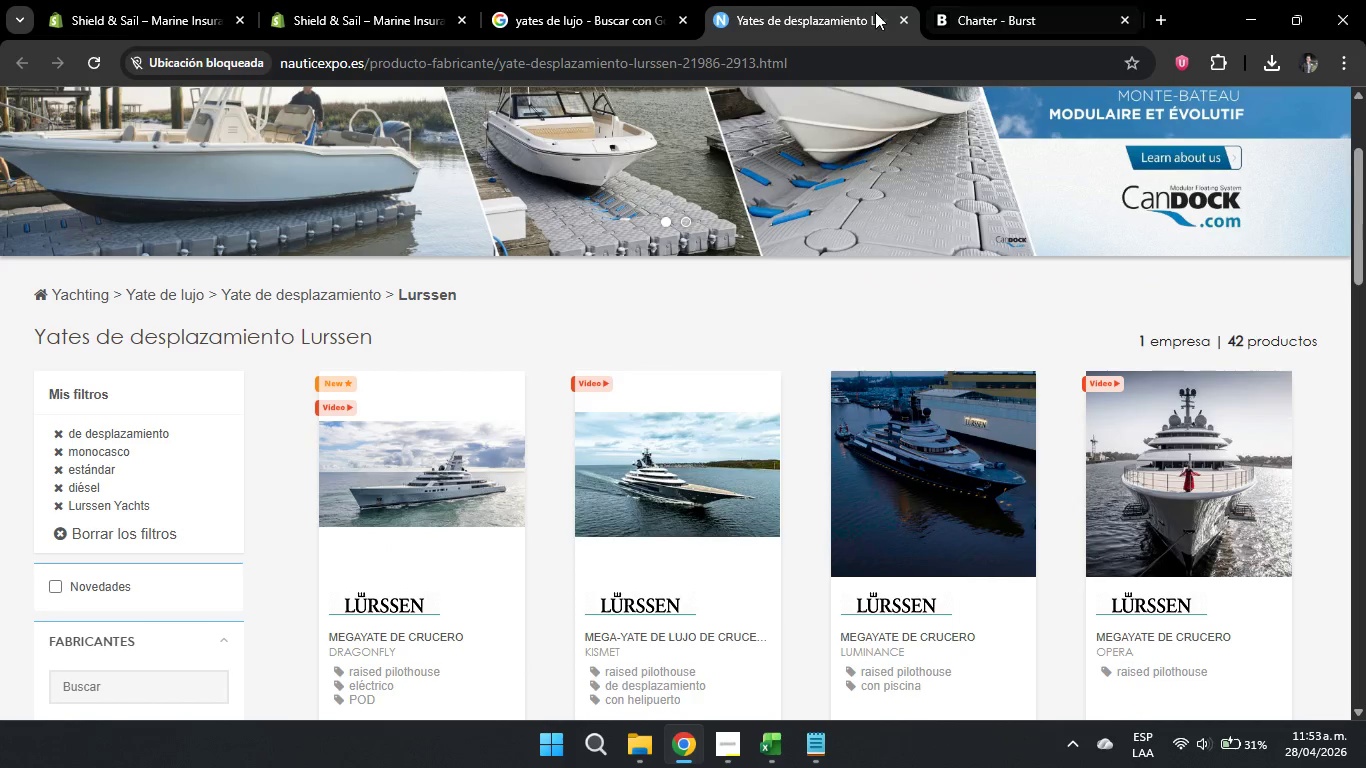 
left_click([901, 21])
 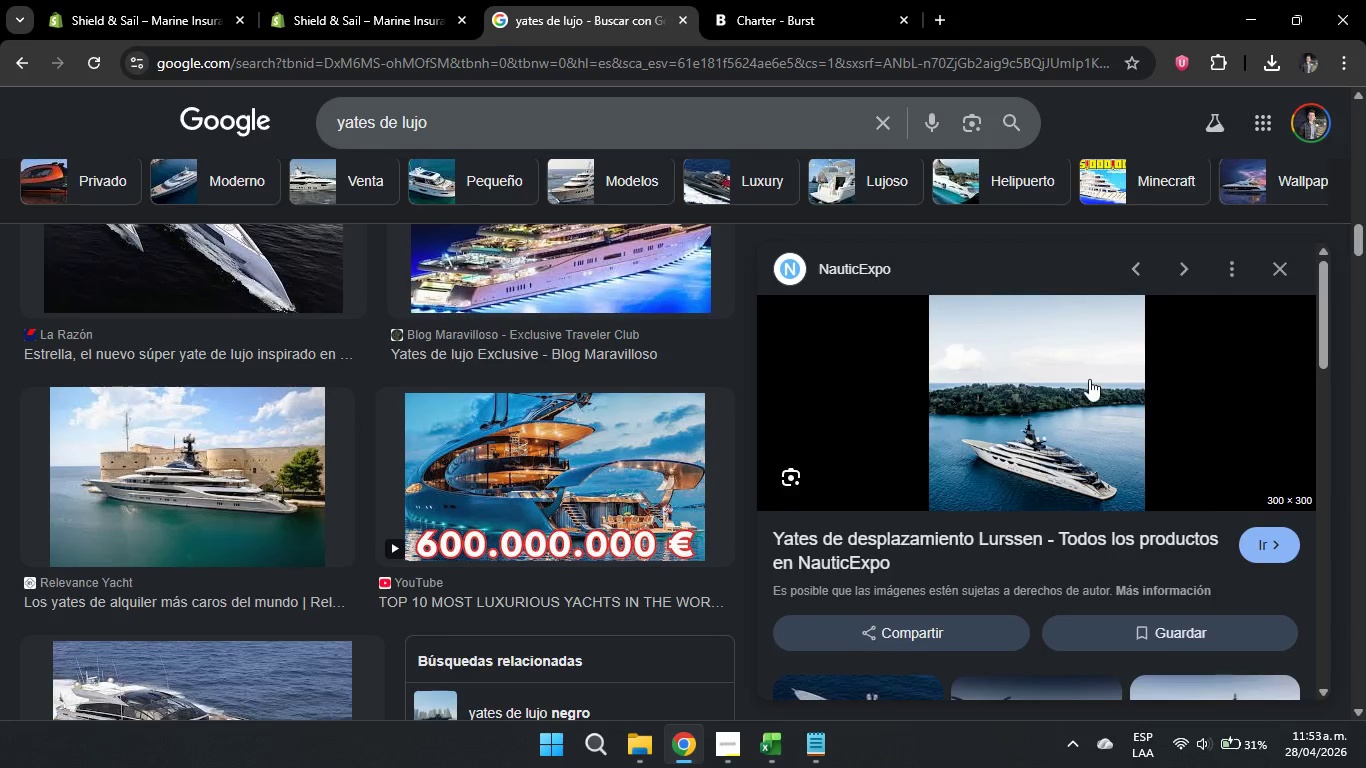 
scroll: coordinate [673, 487], scroll_direction: down, amount: 16.0
 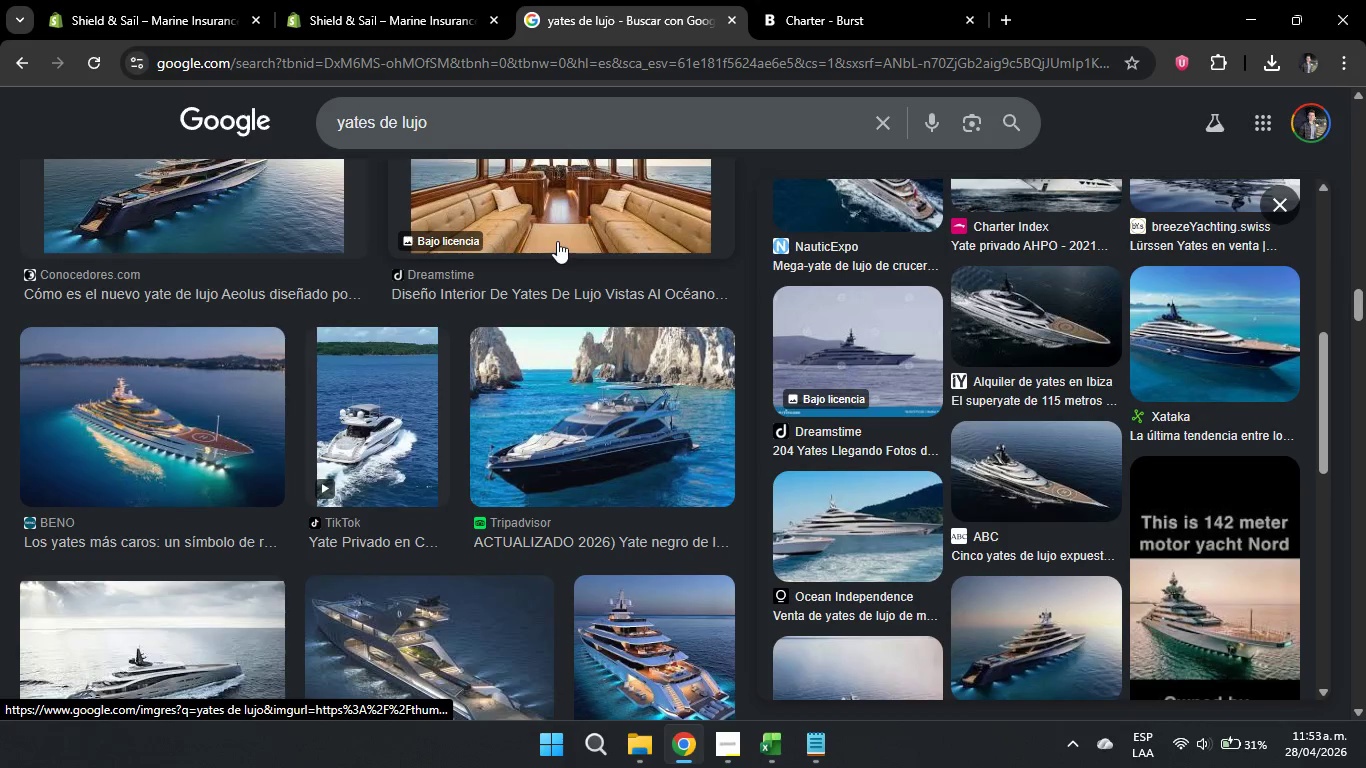 
left_click([553, 211])
 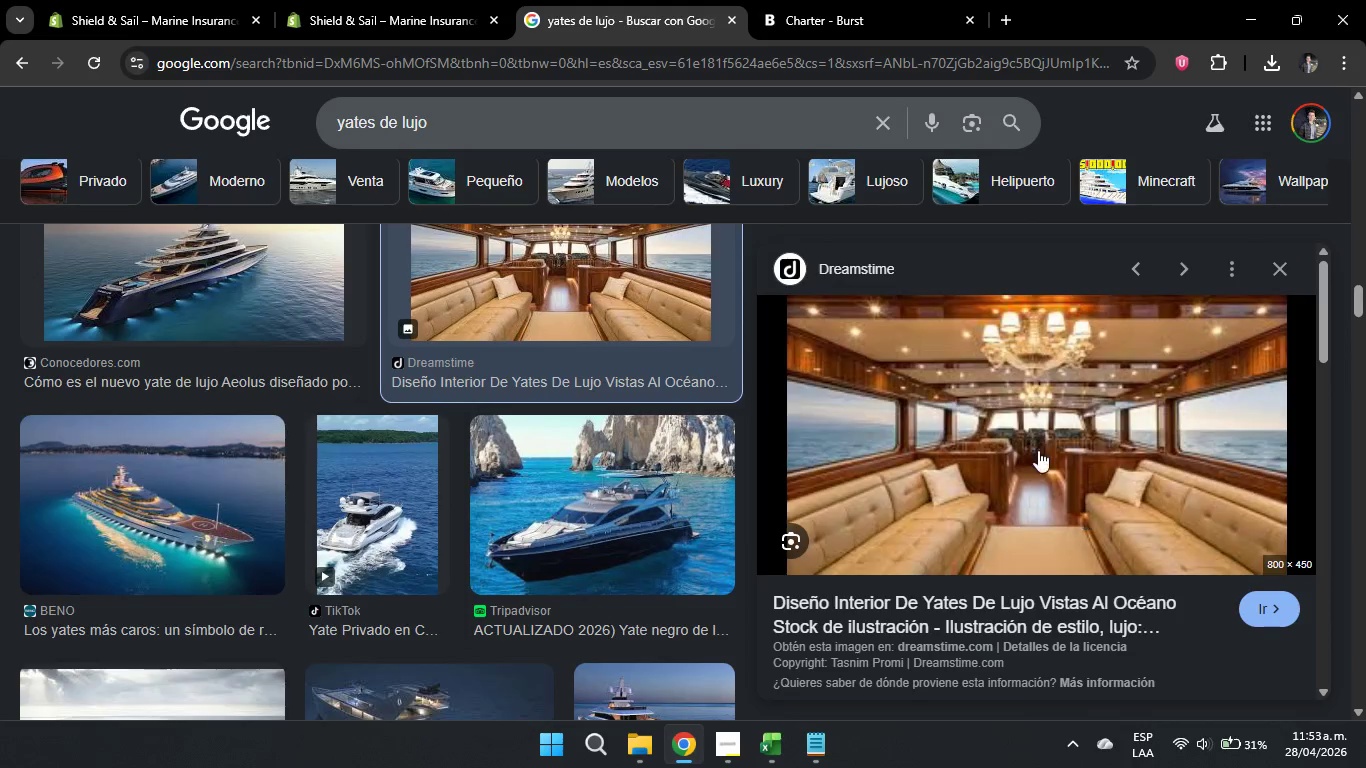 
right_click([1021, 418])
 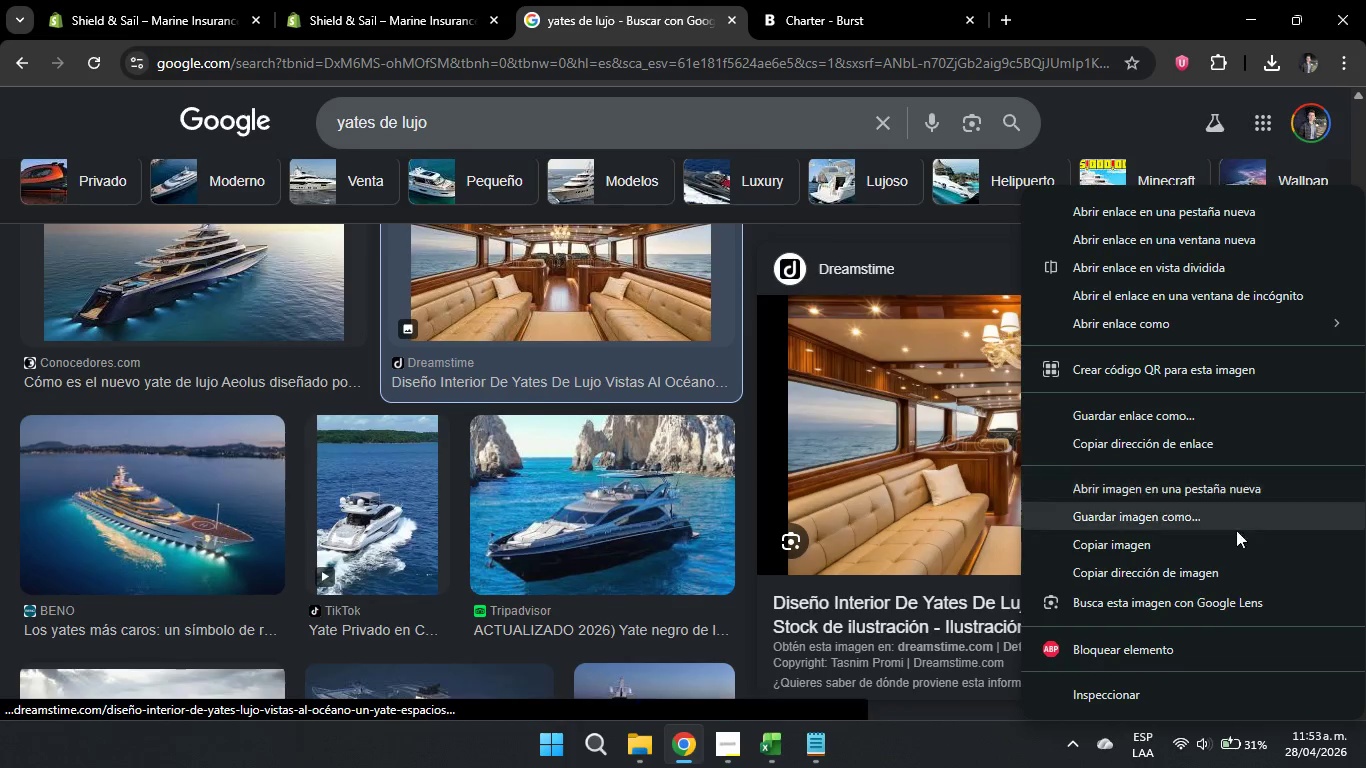 
left_click([1211, 519])
 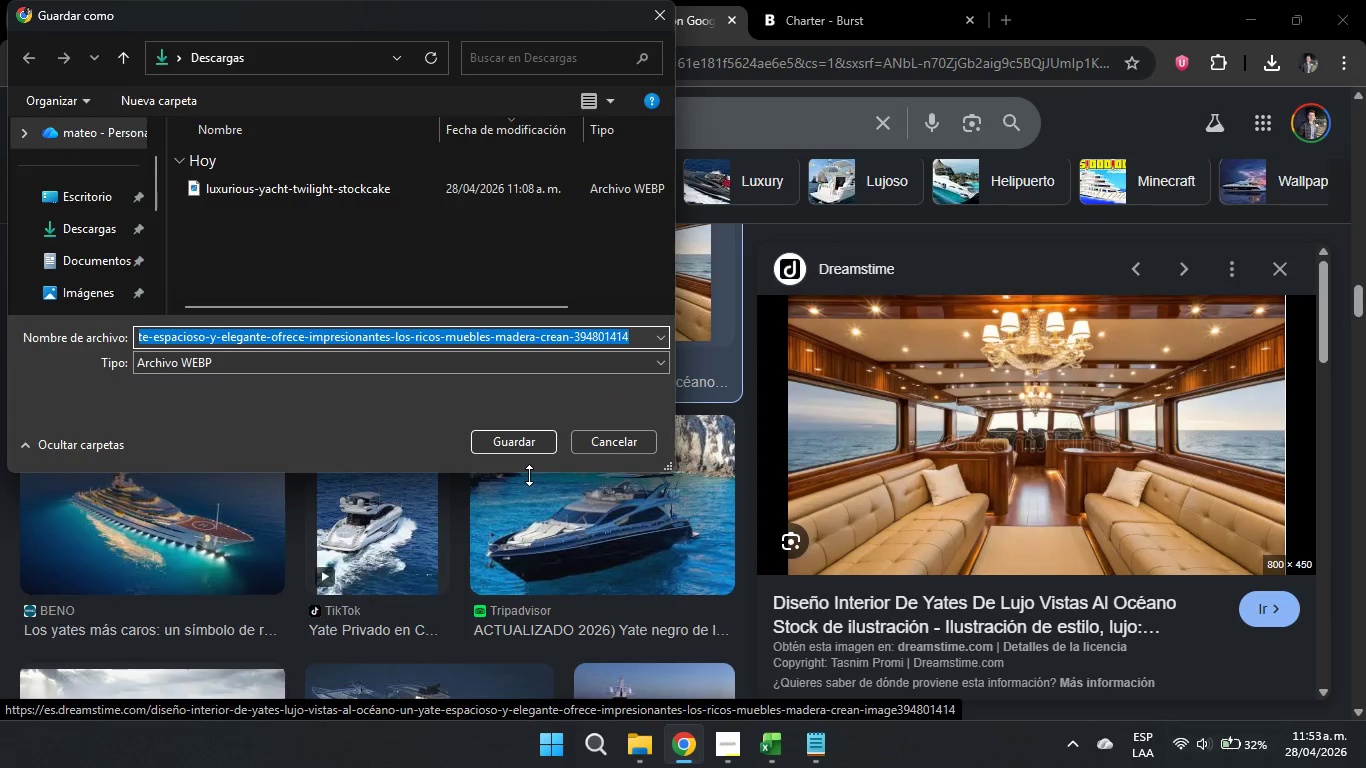 
left_click([517, 446])
 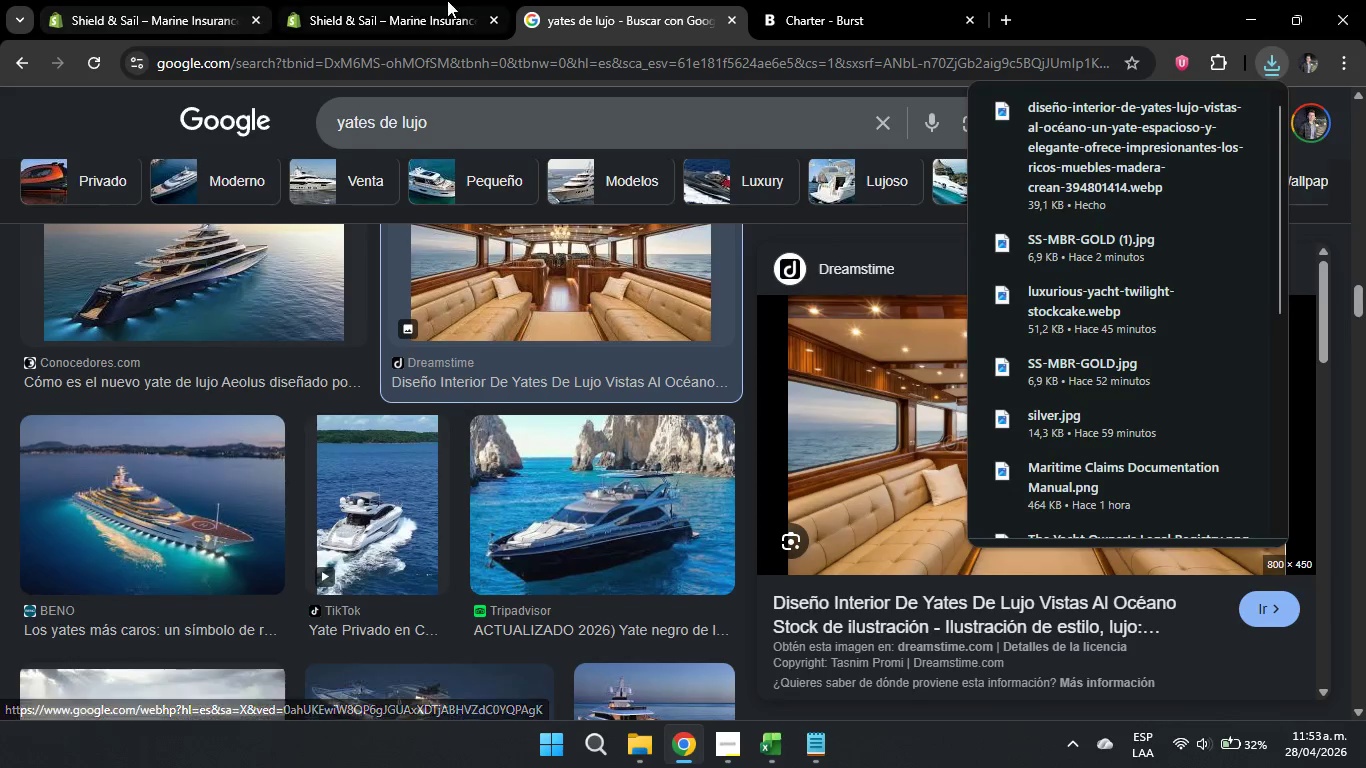 
left_click([398, 0])
 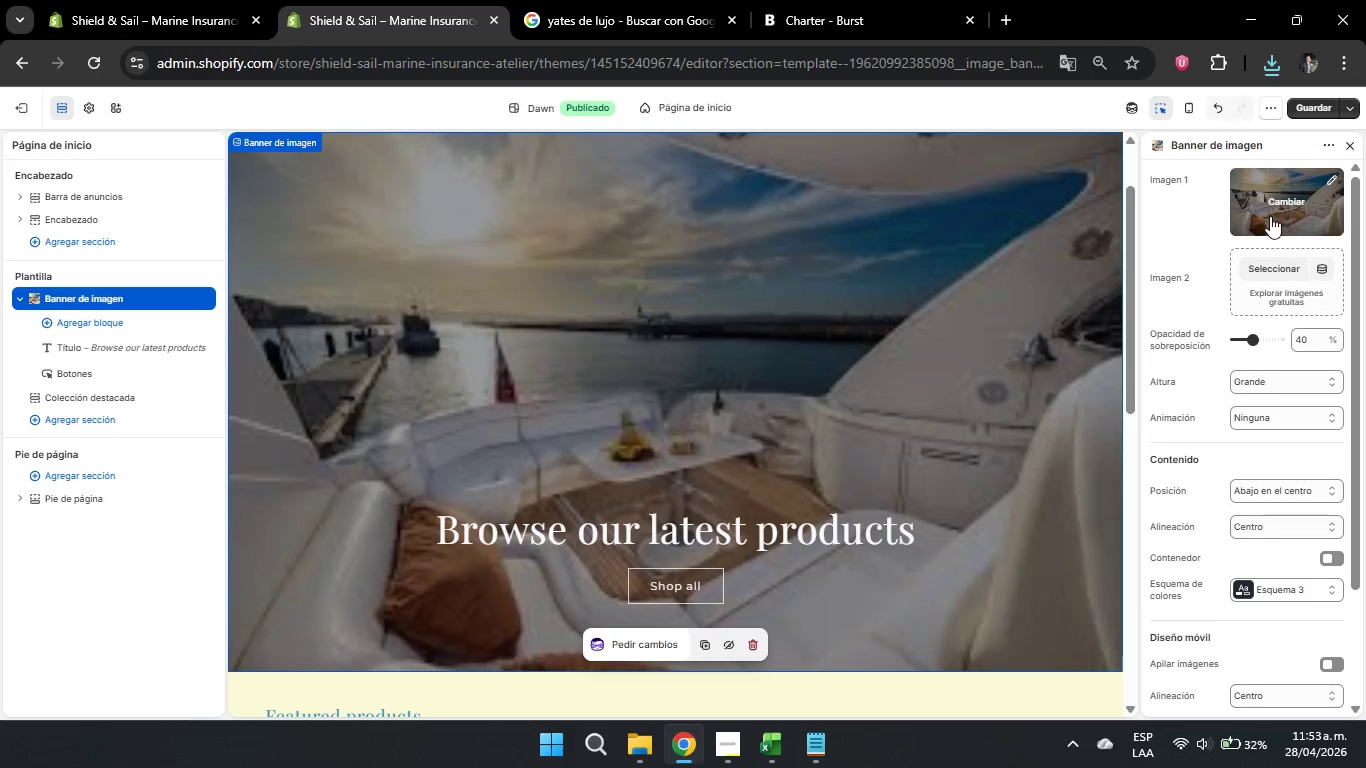 
left_click([1293, 195])
 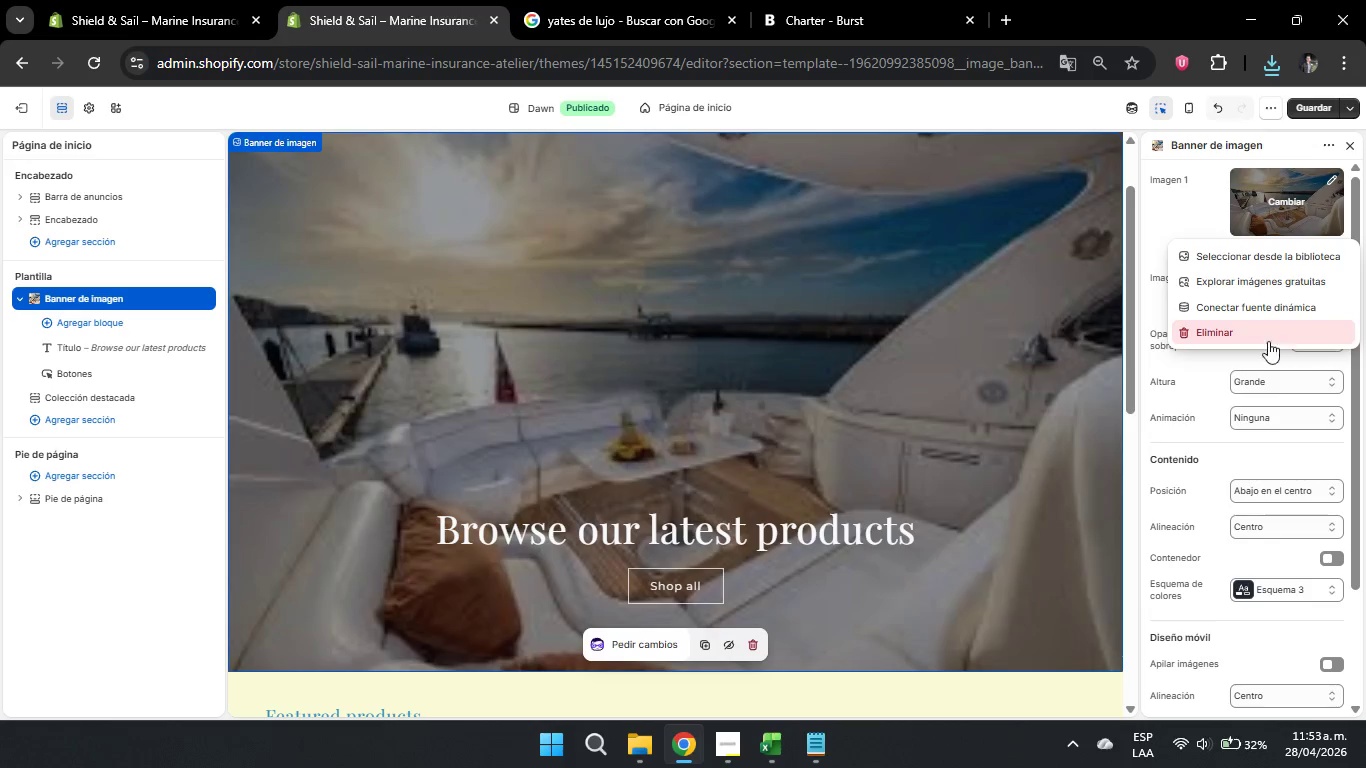 
left_click([1253, 344])
 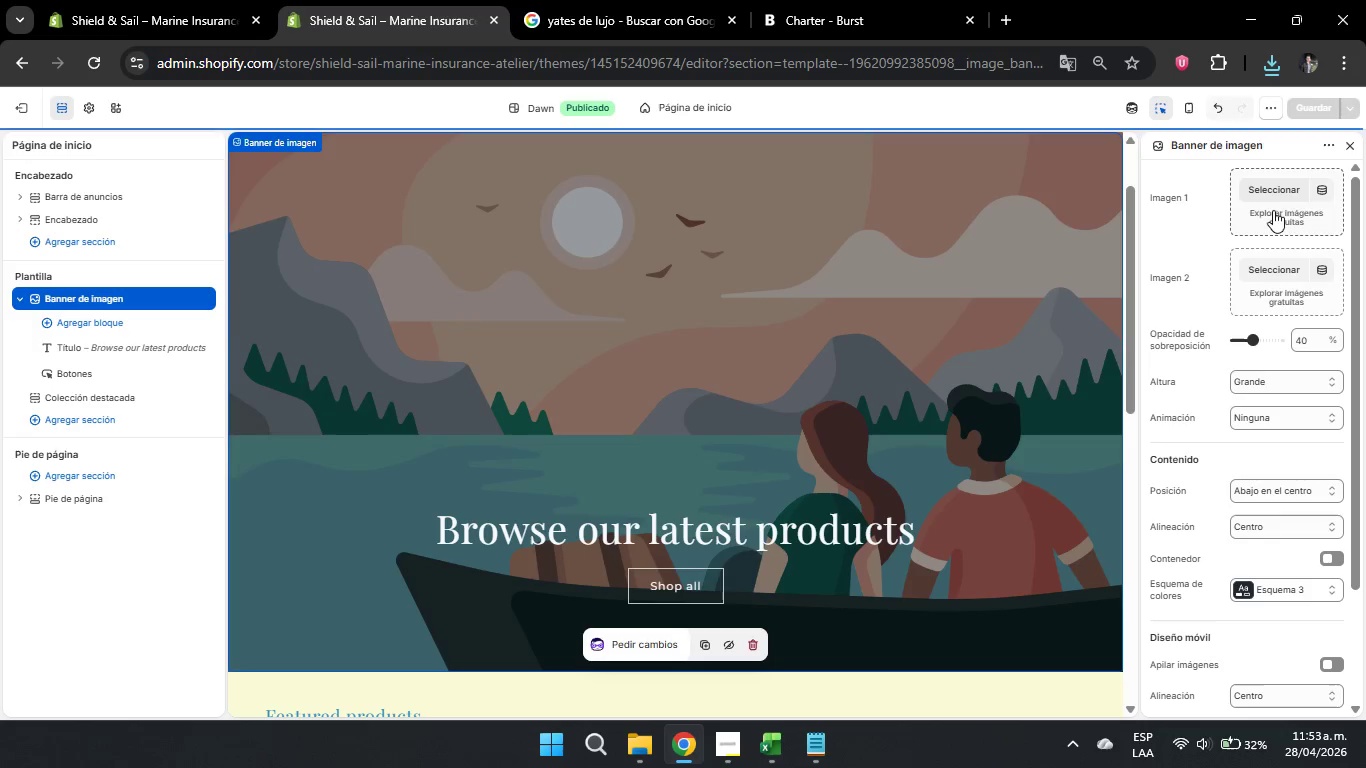 
left_click([1275, 215])
 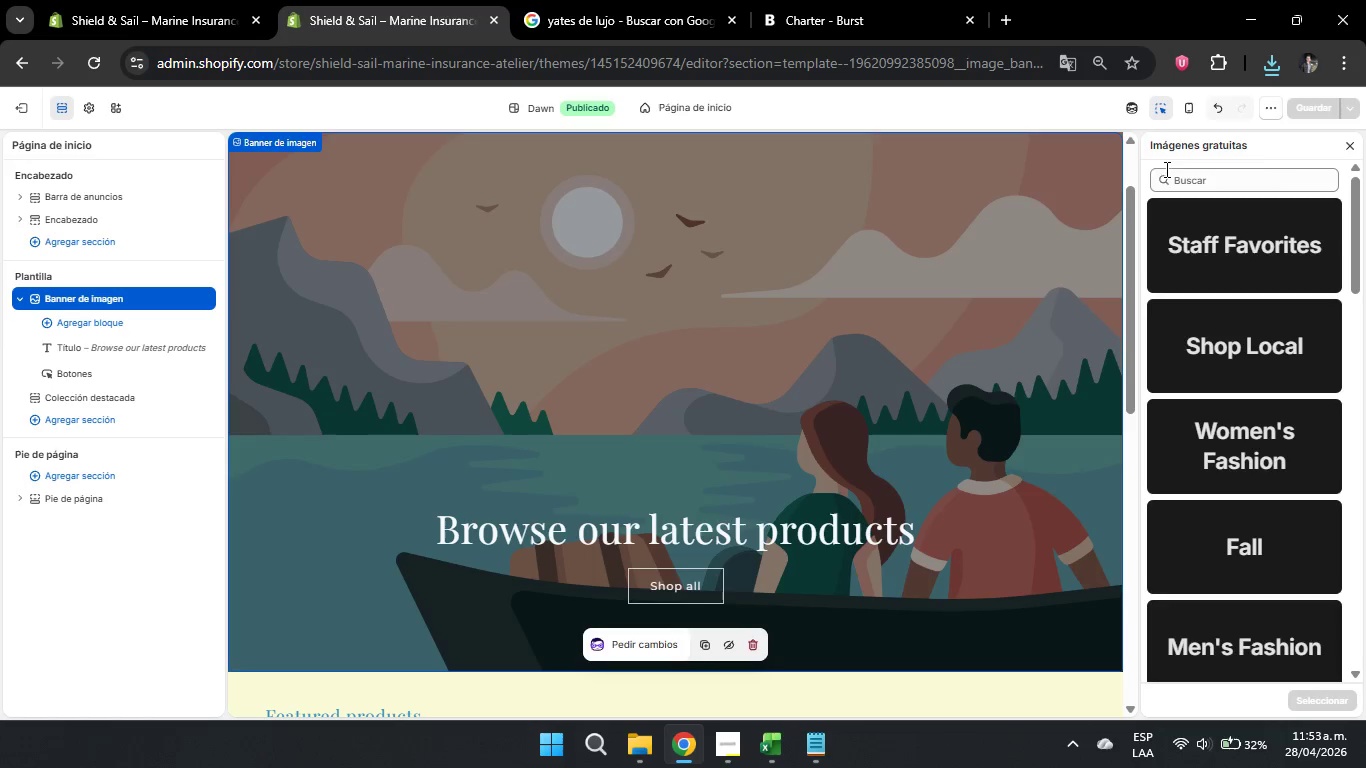 
left_click([1351, 151])
 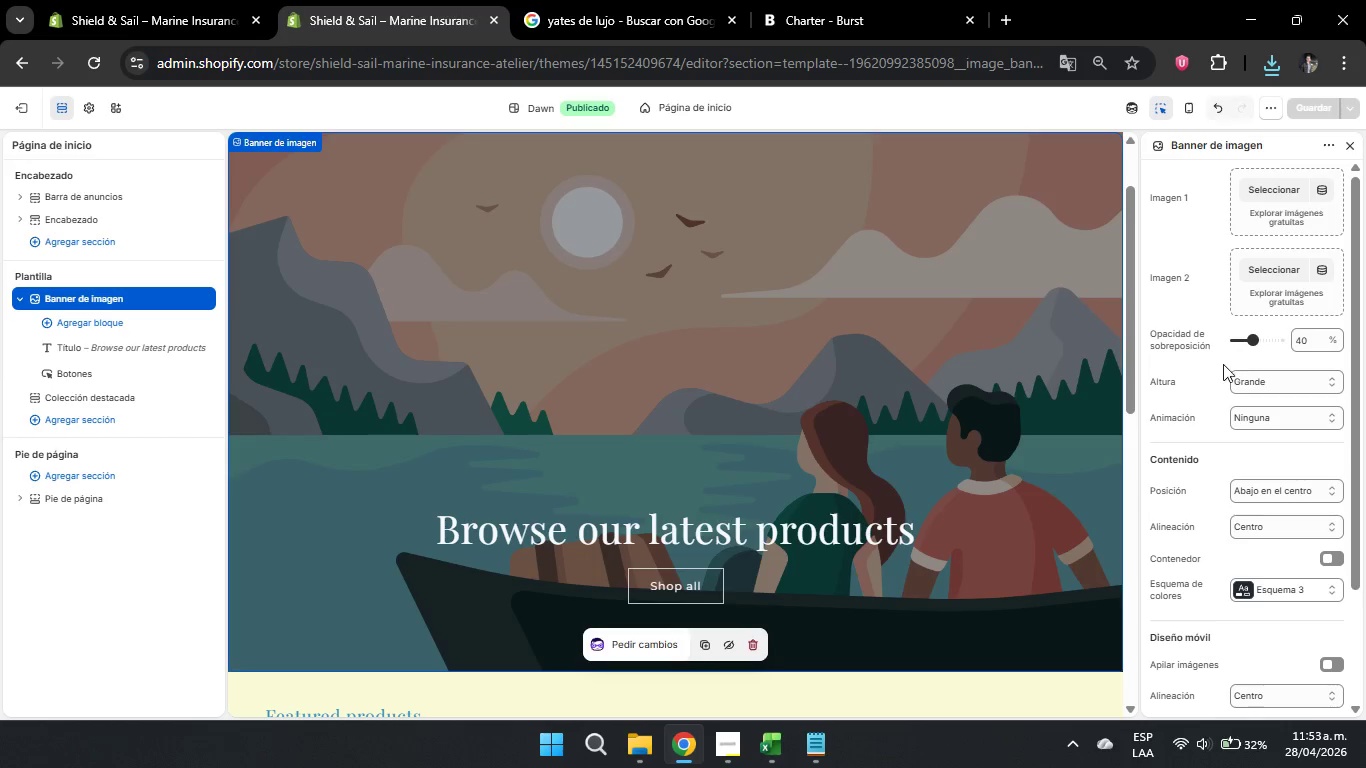 
left_click([1328, 187])
 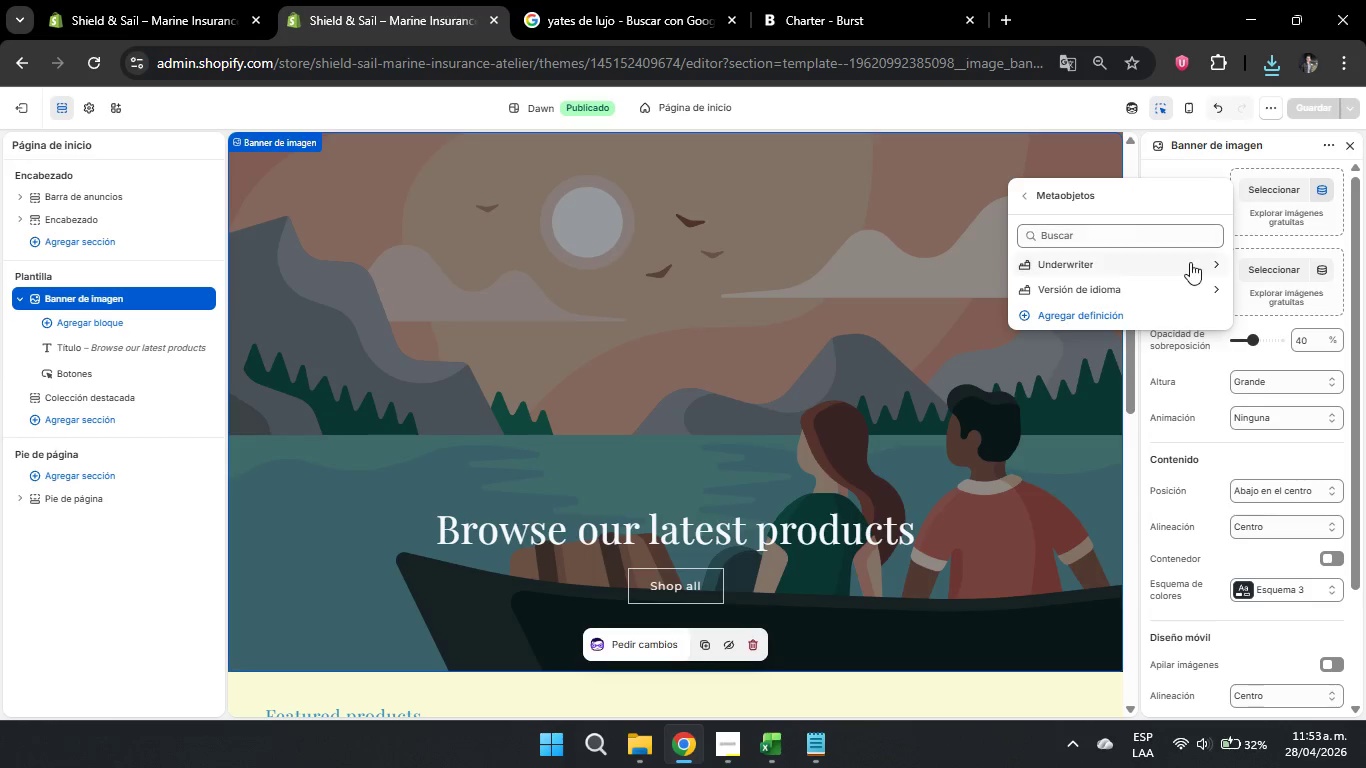 
wait(5.64)
 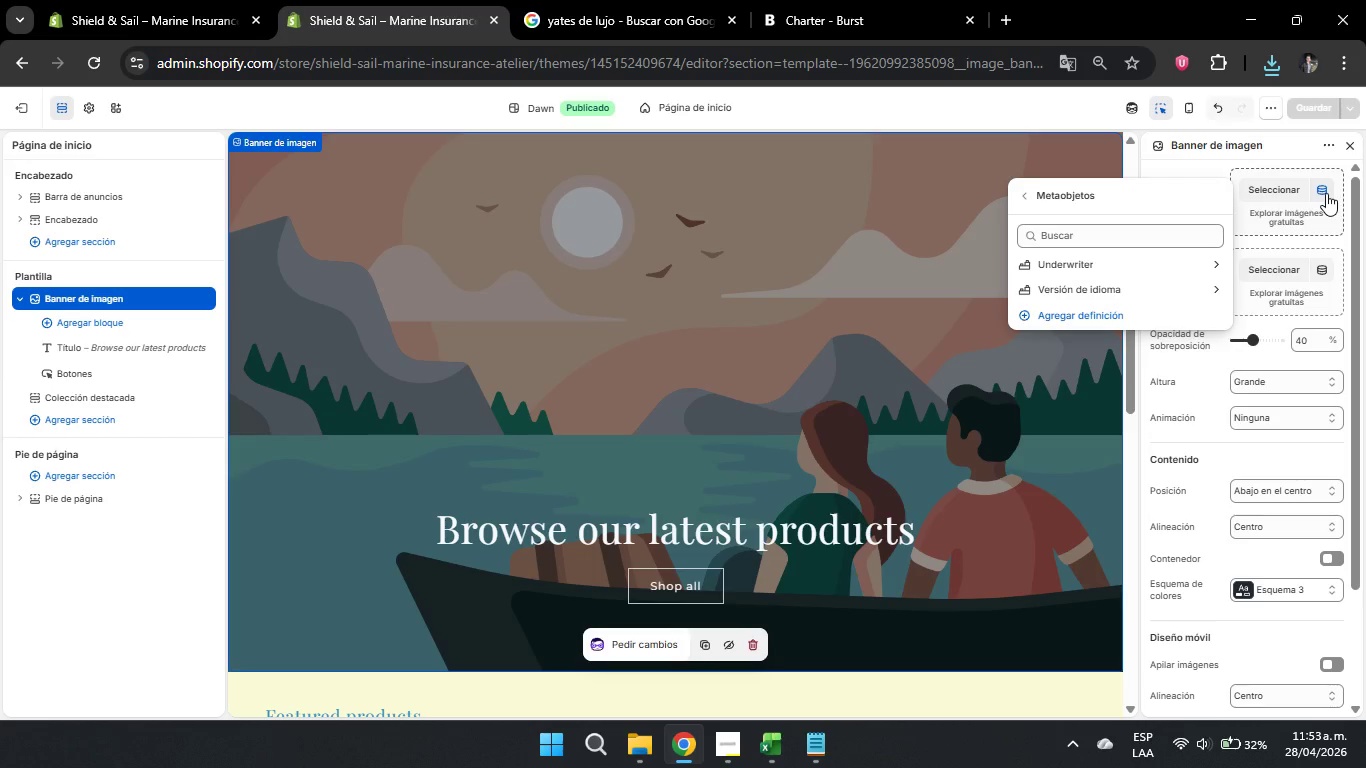 
left_click([1199, 166])
 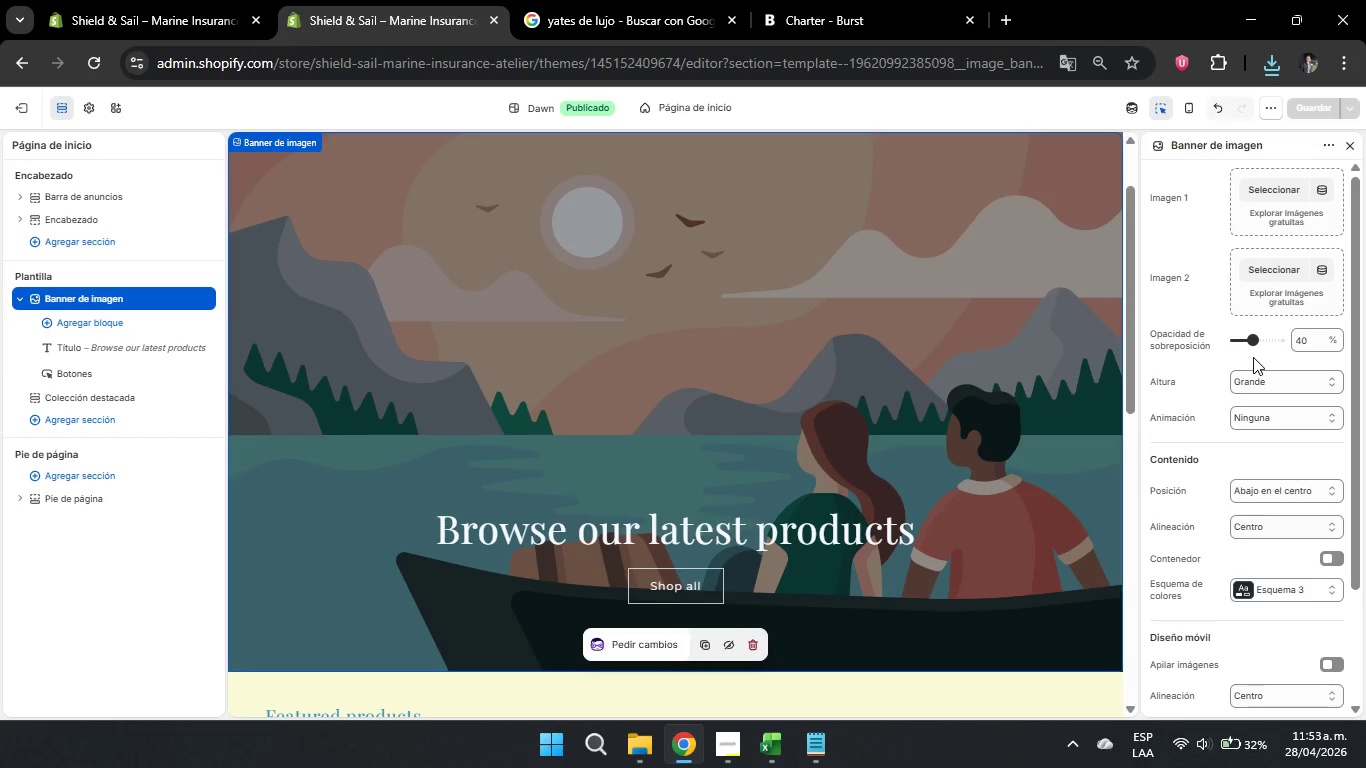 
wait(6.44)
 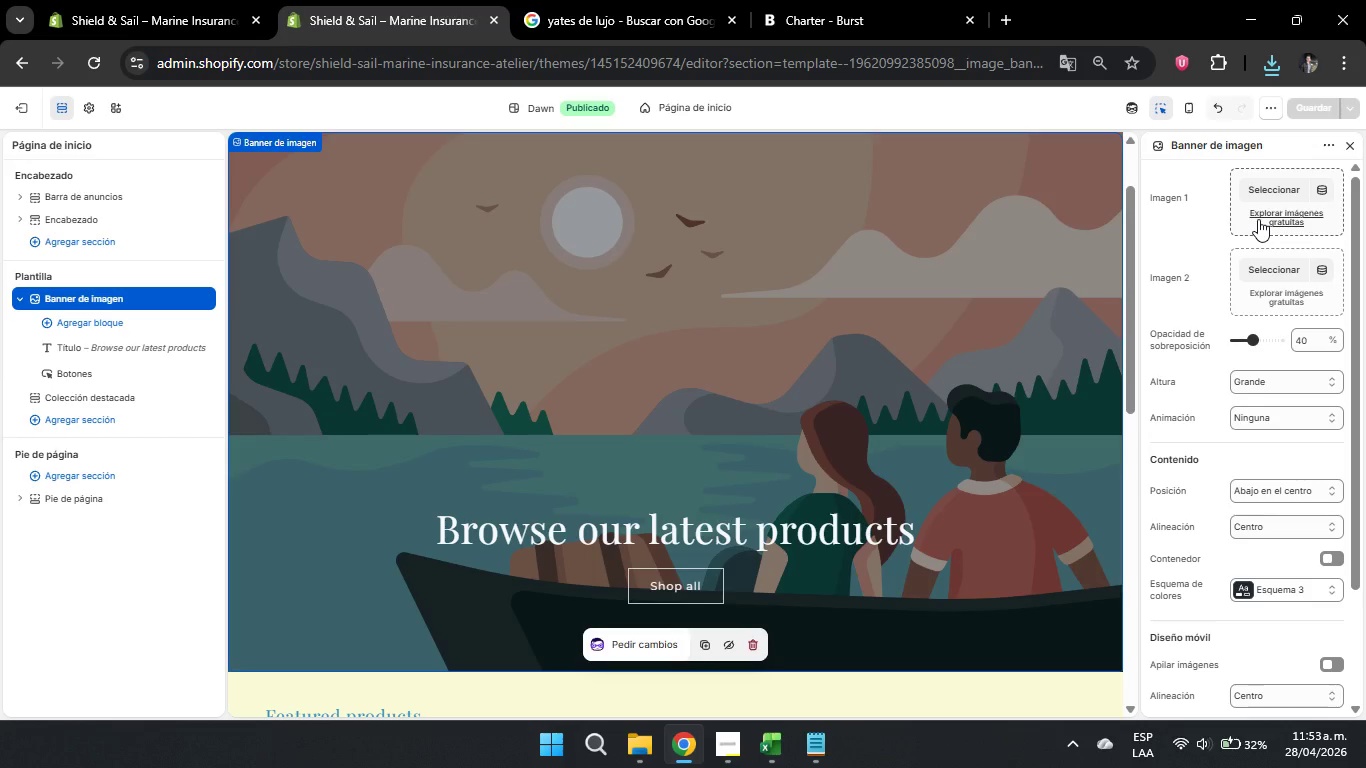 
left_click([1278, 186])
 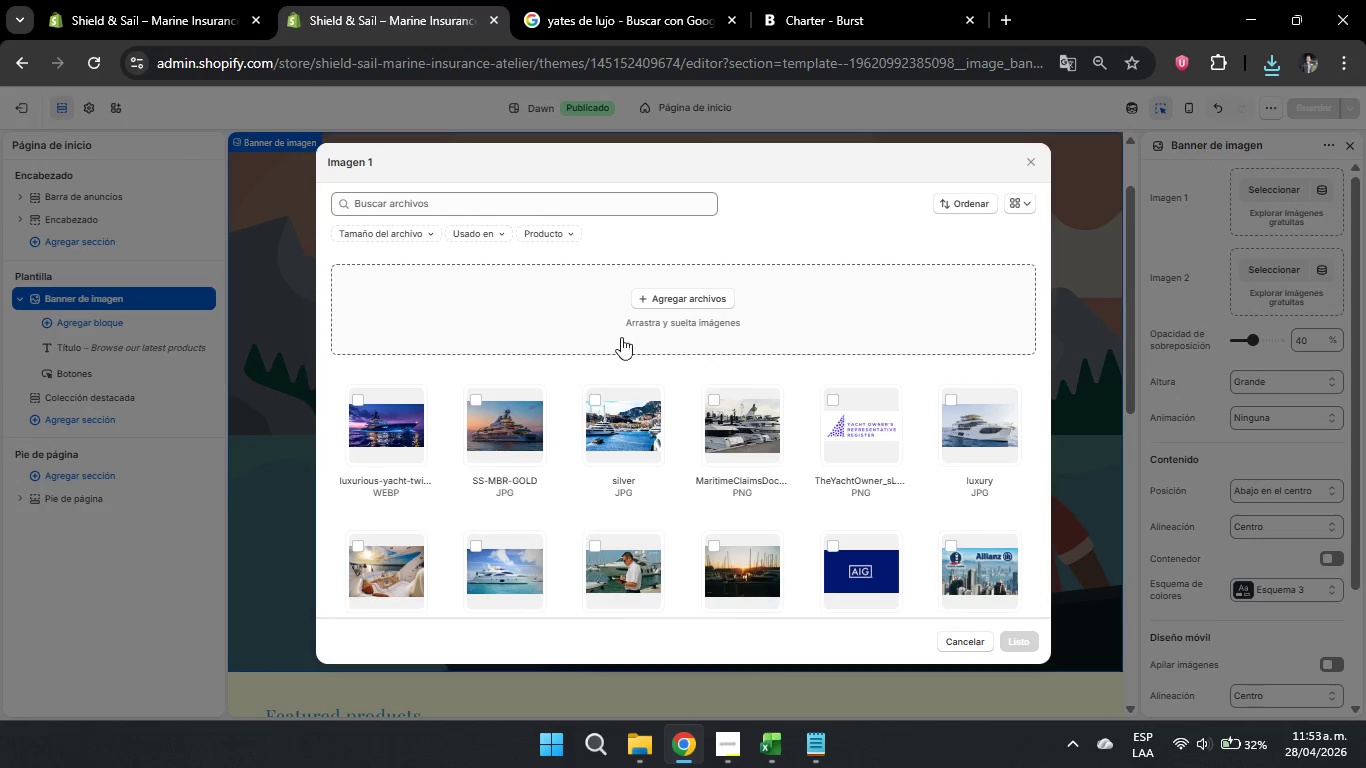 
left_click([669, 292])
 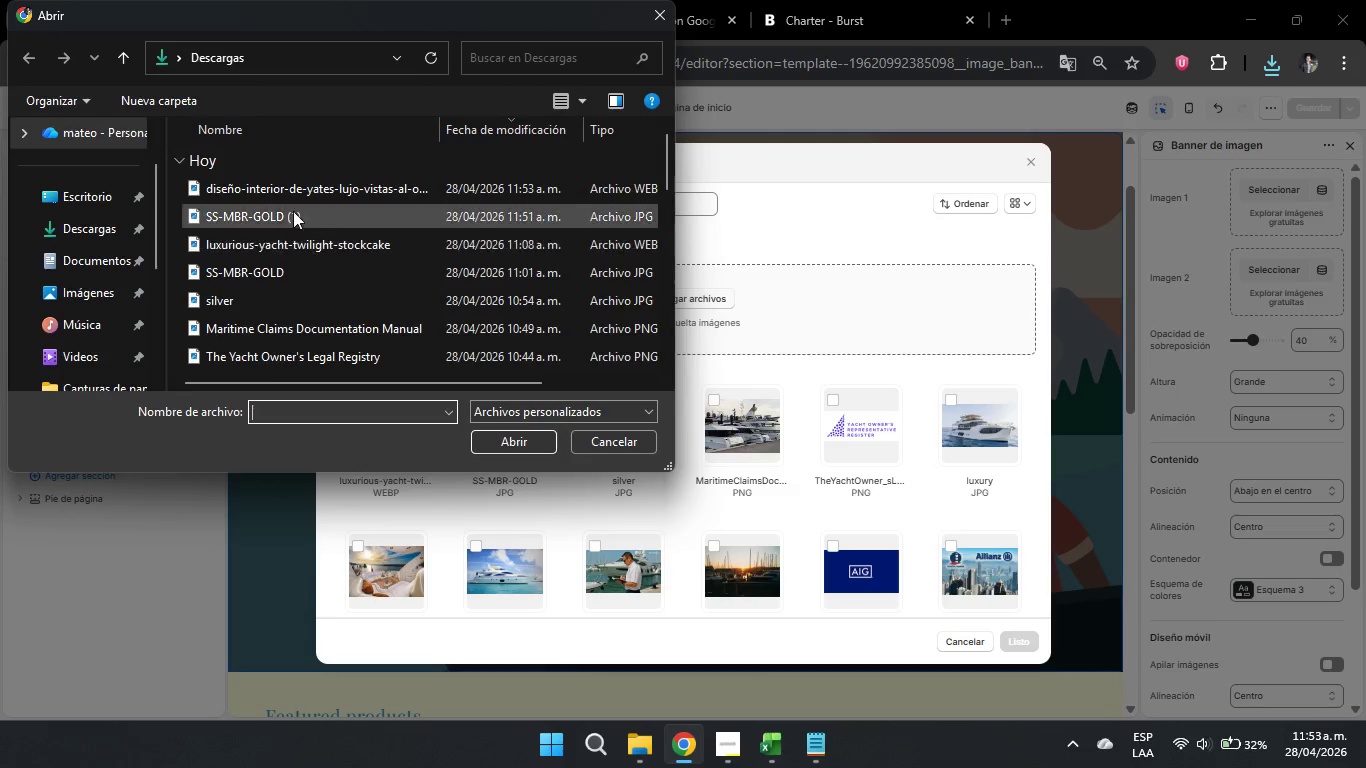 
left_click([291, 185])
 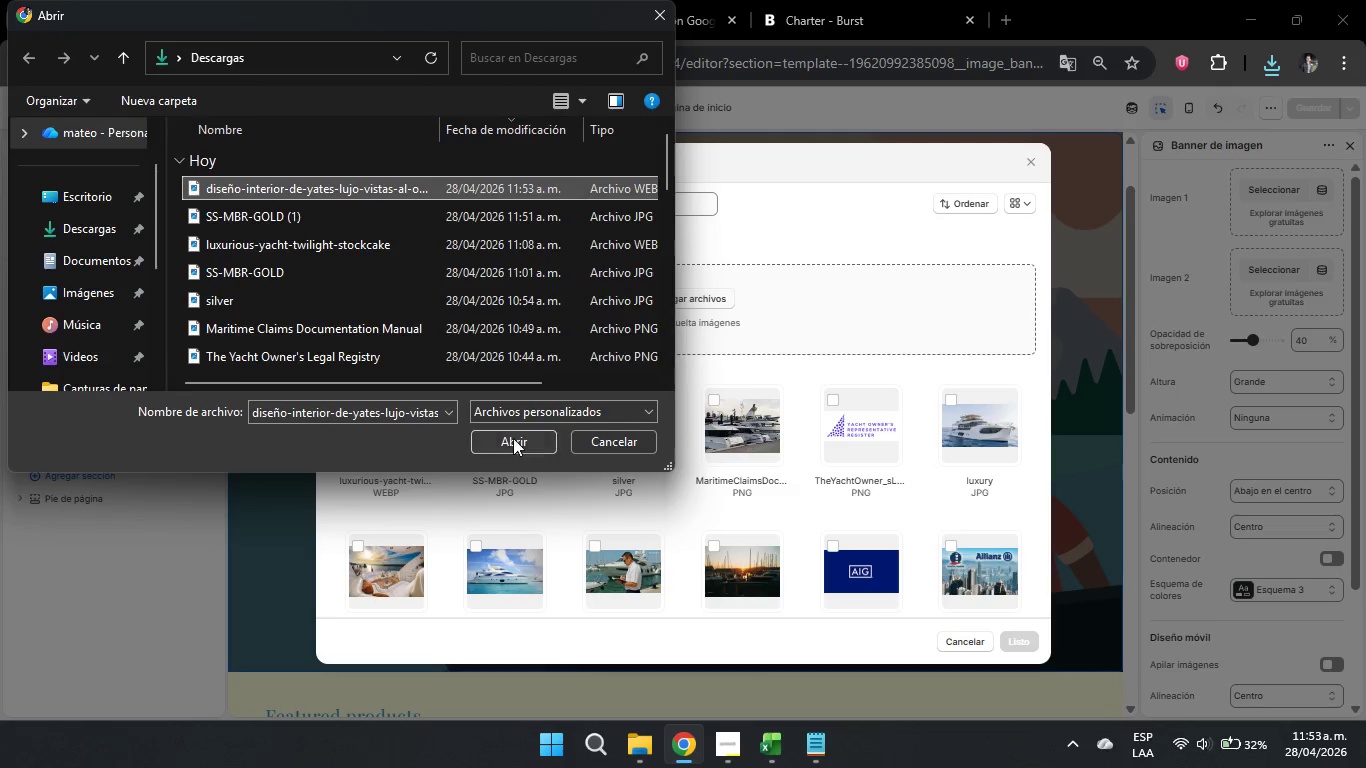 
left_click([513, 438])
 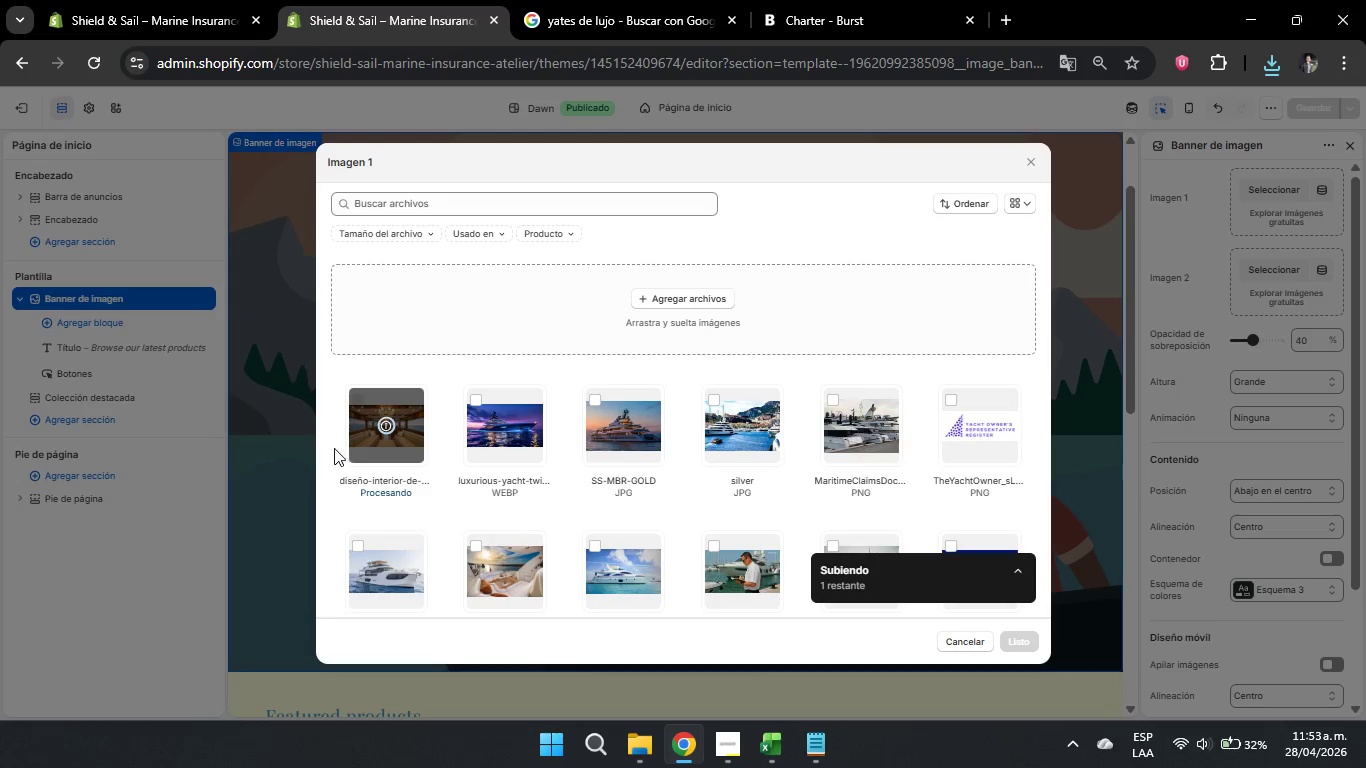 
wait(5.62)
 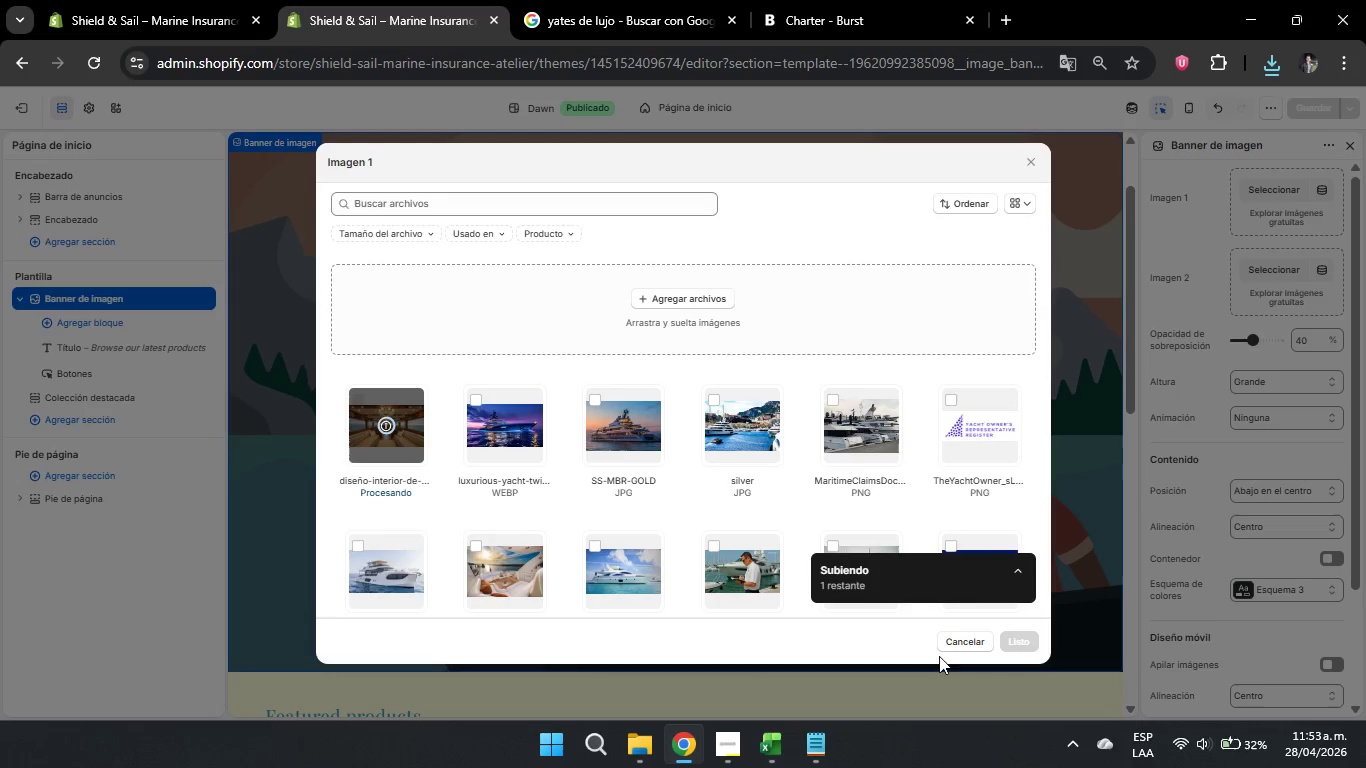 
left_click([1005, 644])
 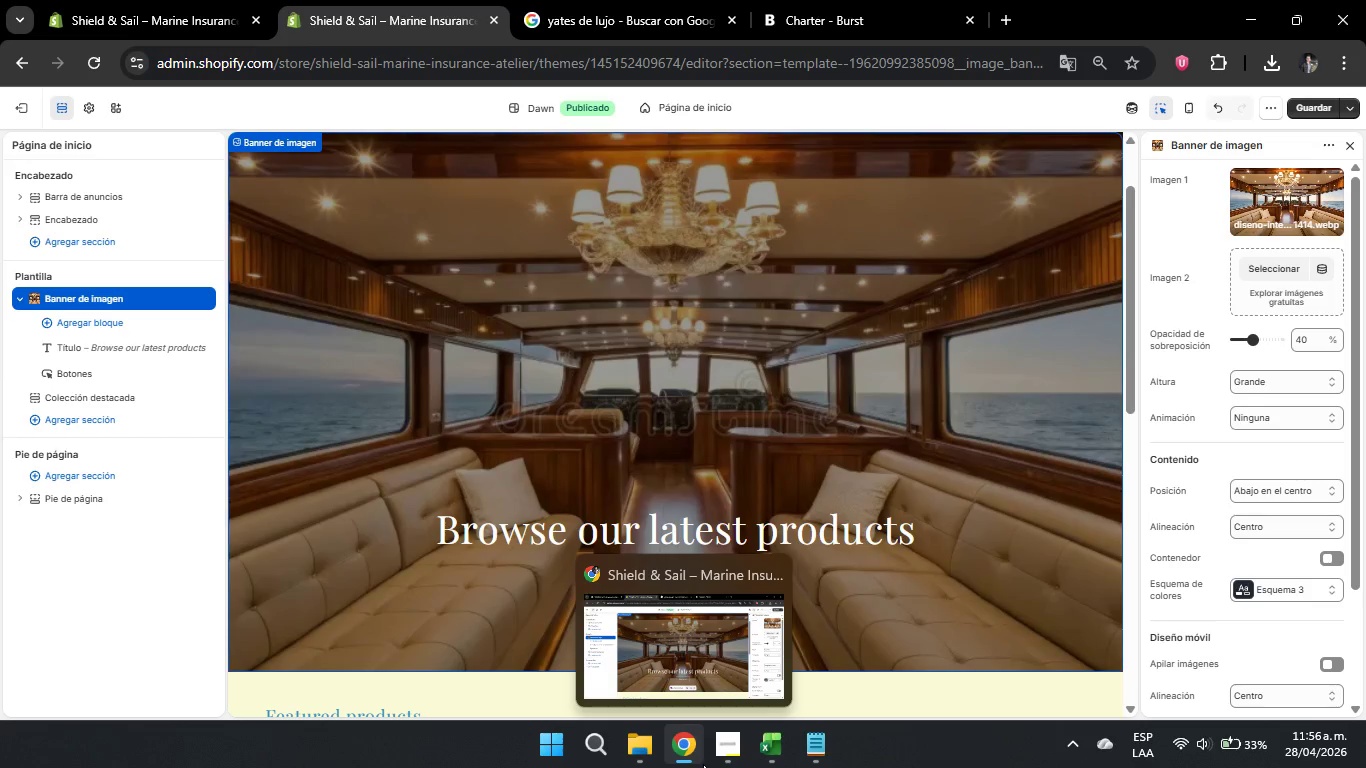 
wait(162.88)
 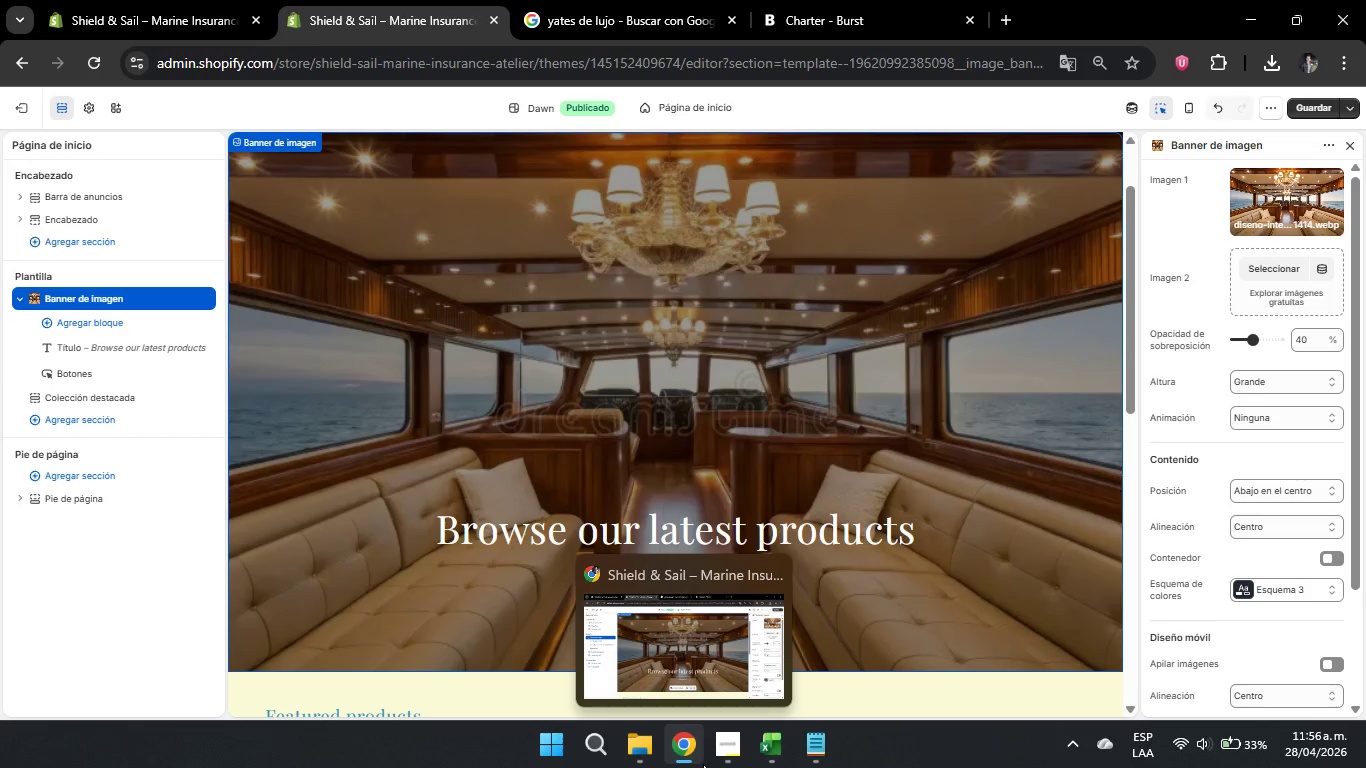 
left_click([547, 538])
 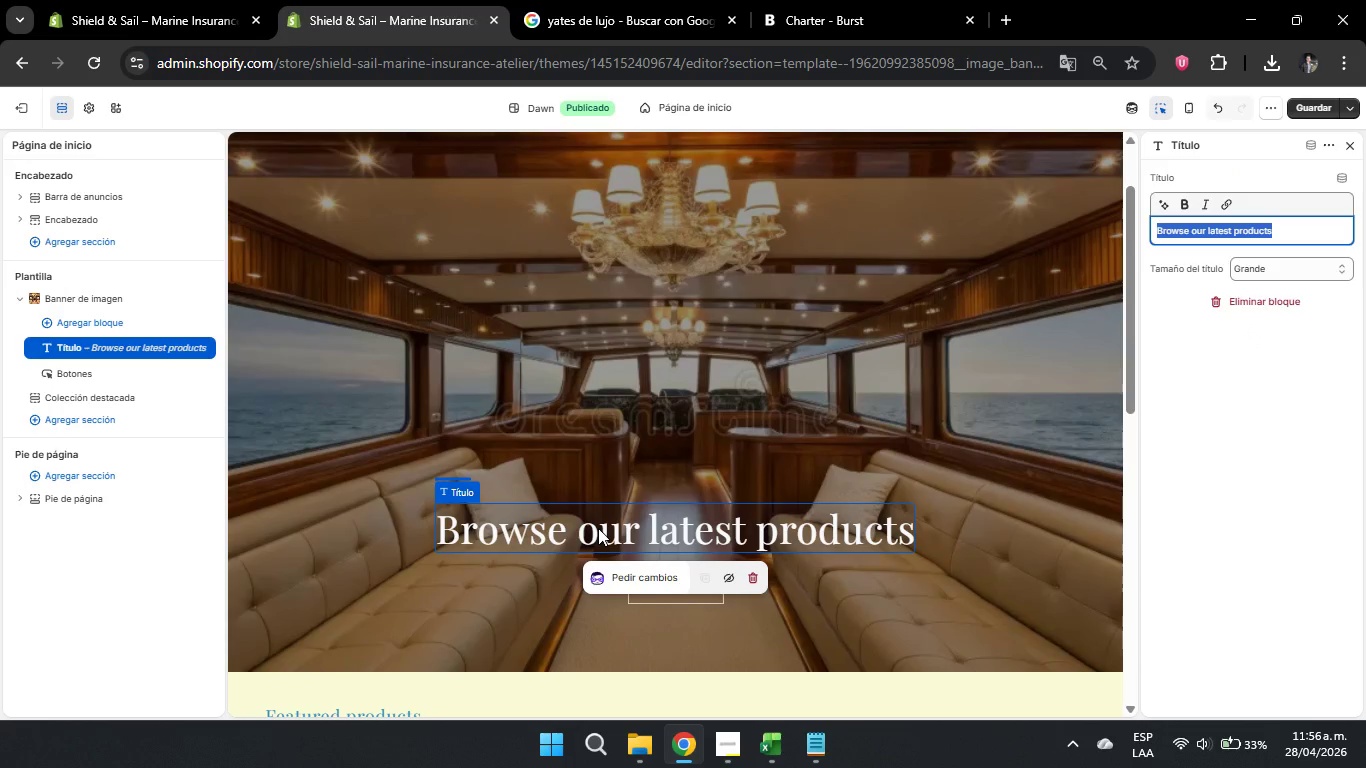 
wait(19.53)
 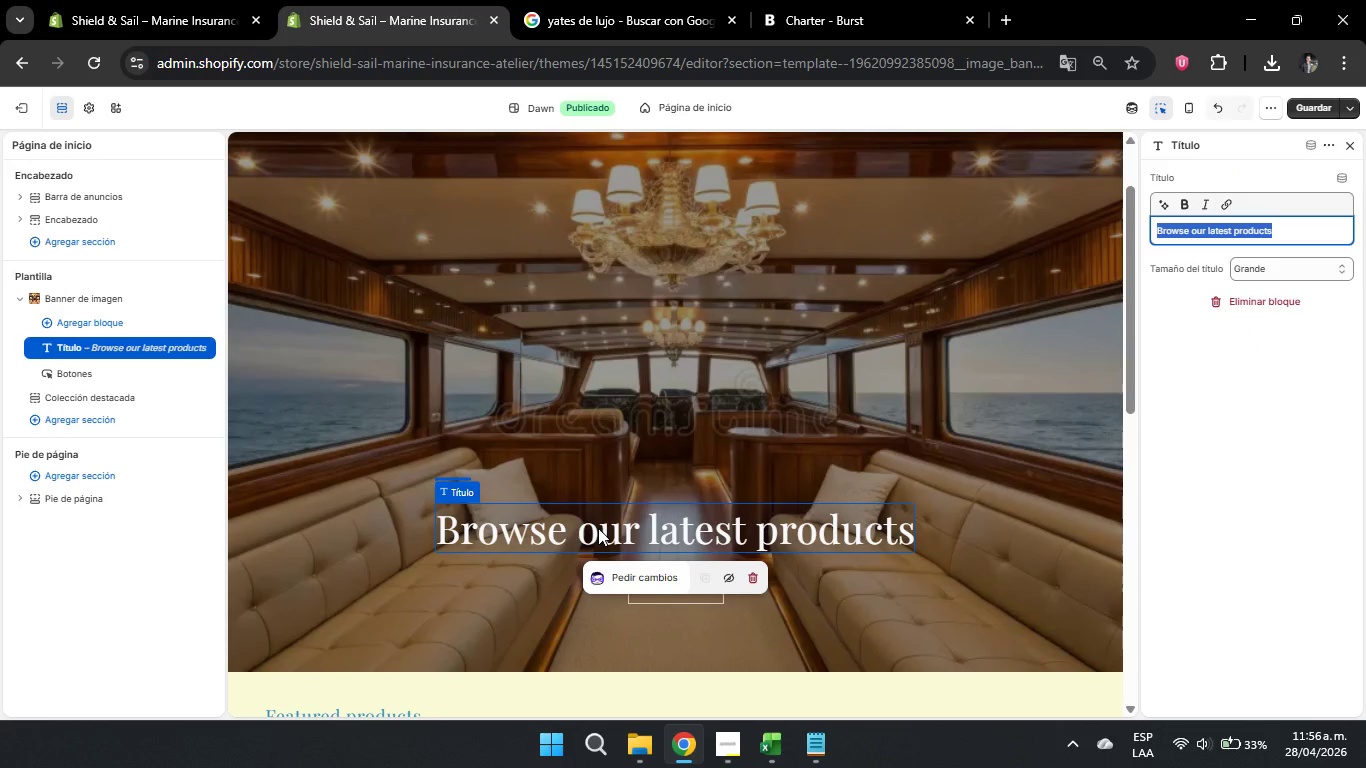 
double_click([527, 531])
 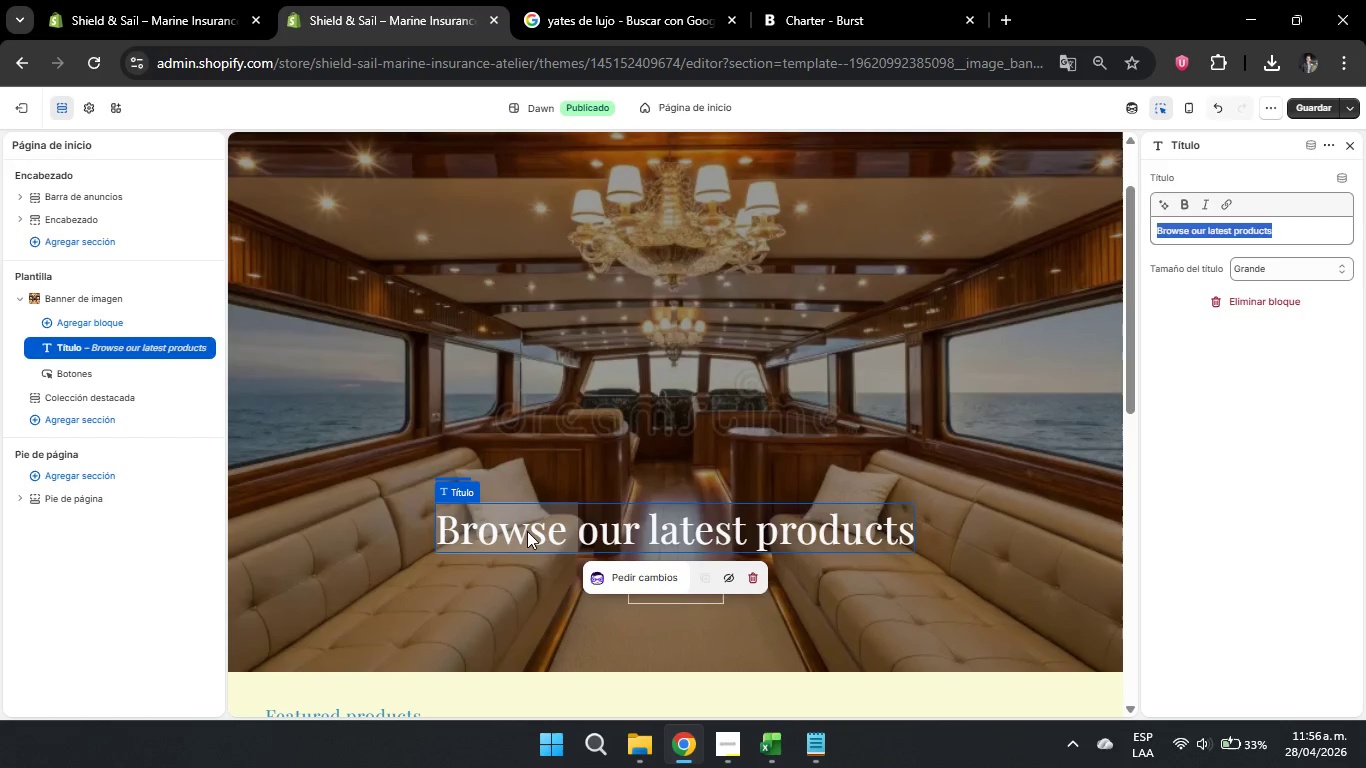 
triple_click([527, 531])
 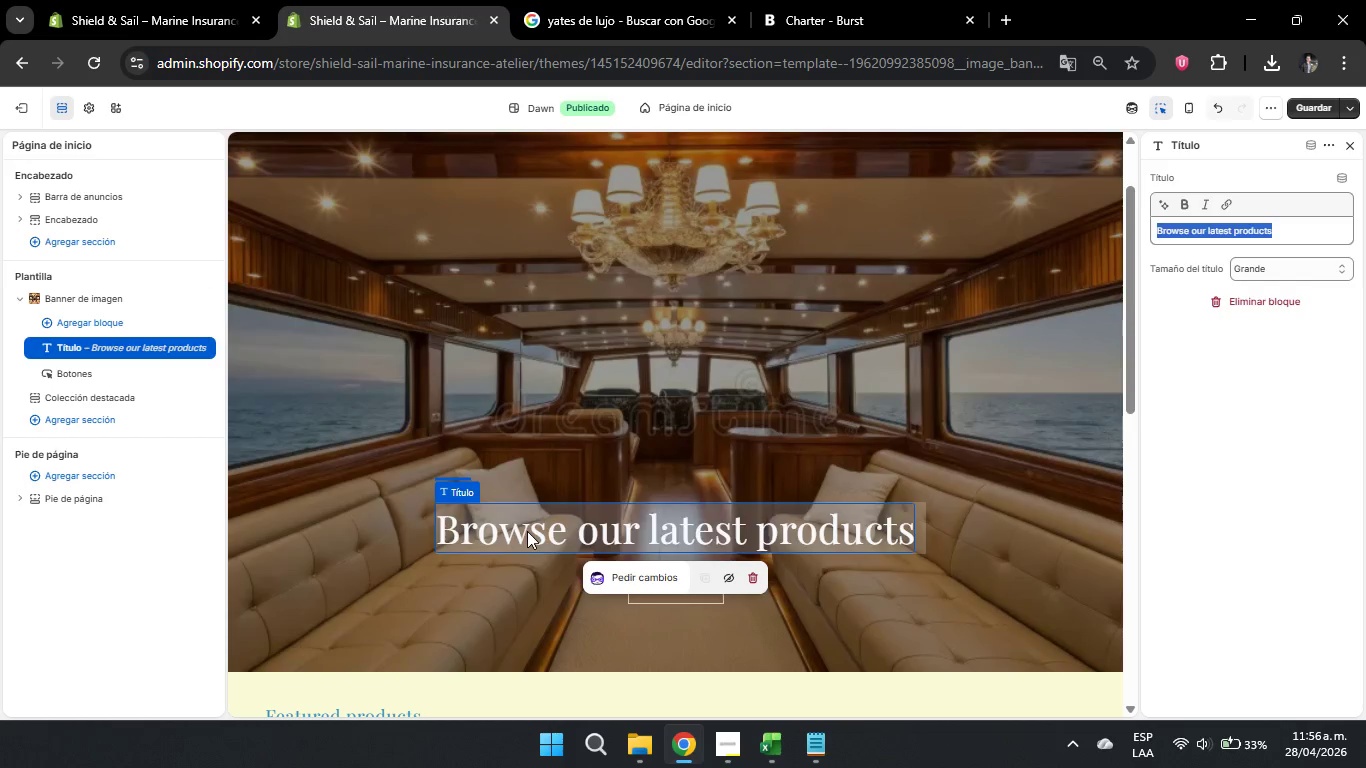 
key(Backspace)
type(Se)
key(Backspace)
type(hei)
 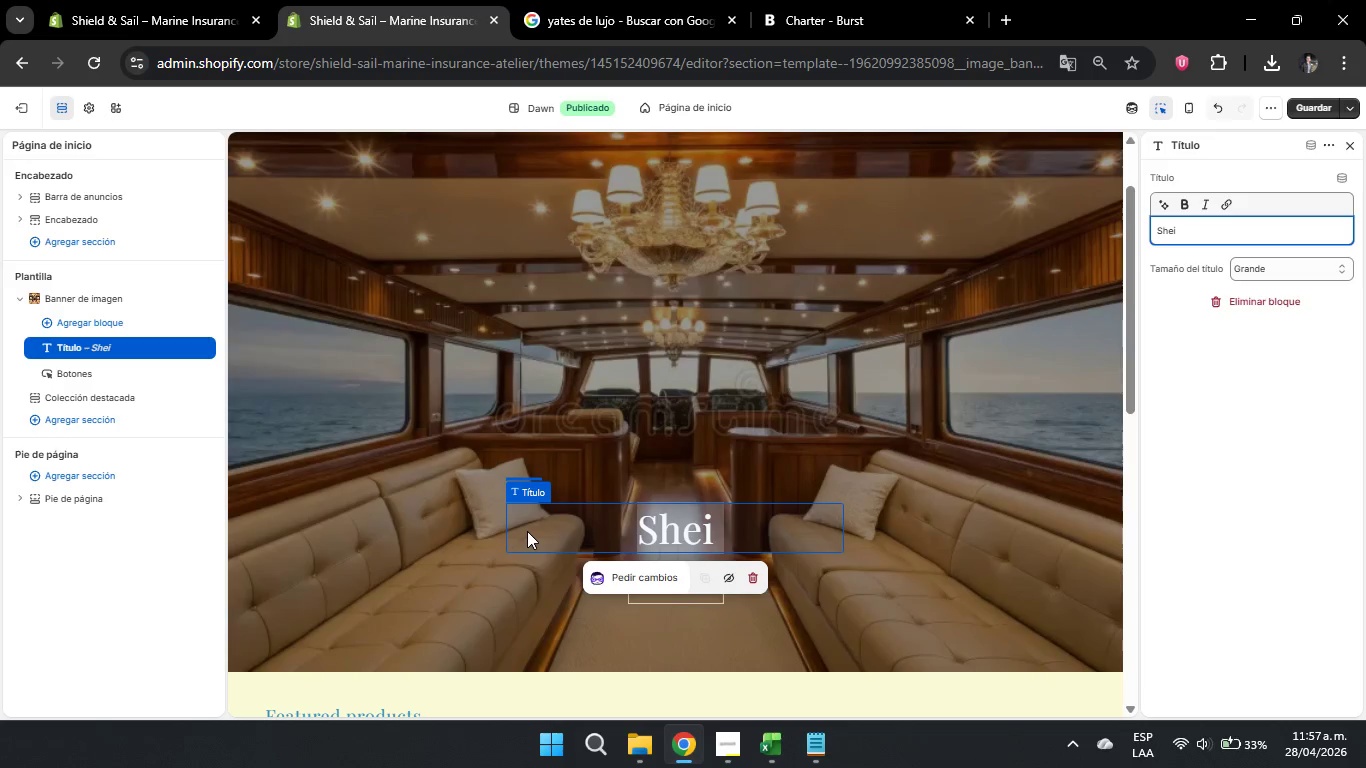 
key(Backspace)
key(Backspace)
type(ield 8 Sail< El)
key(Backspace)
key(Backspace)
key(Backspace)
key(Backspace)
type(> Elite Maritime Rpo)
key(Backspace)
key(Backspace)
key(Backspace)
type(Protection)
 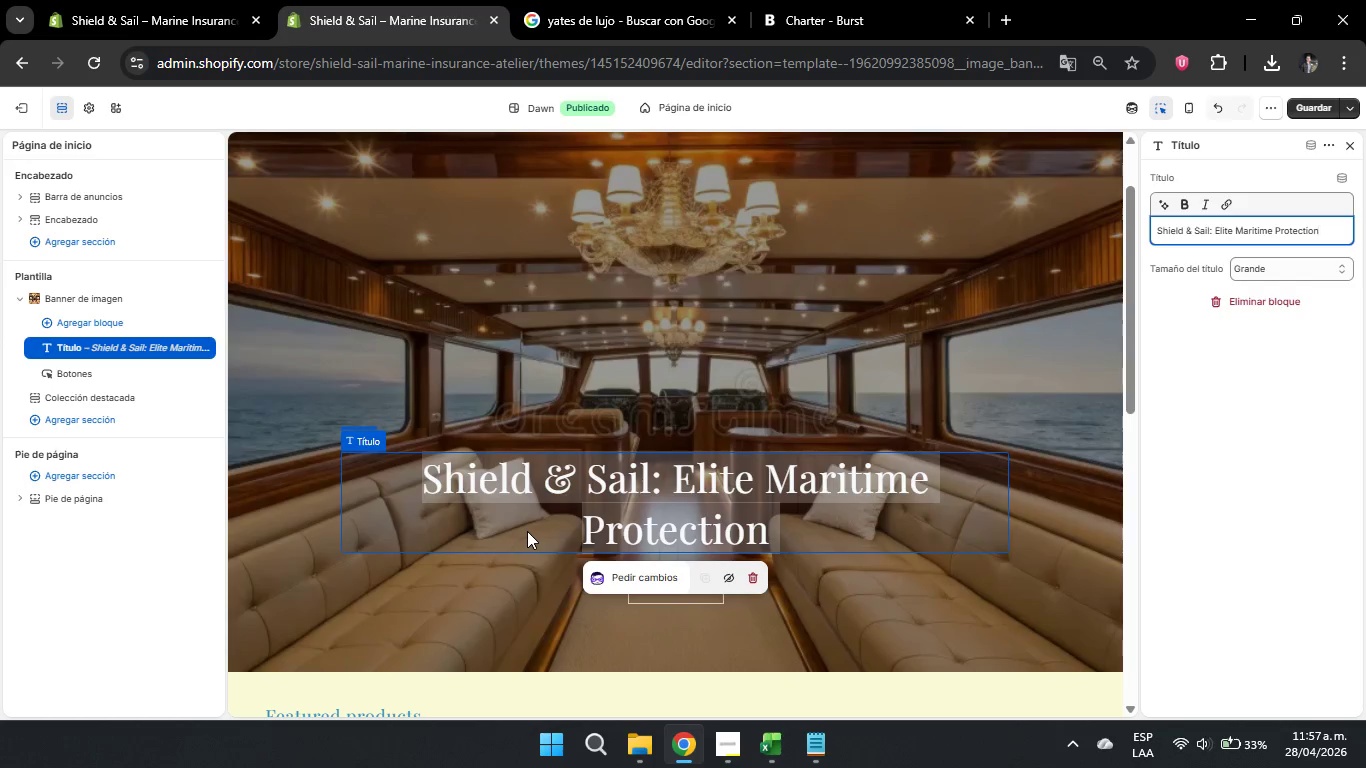 
hold_key(key=AltLeft, duration=0.66)
 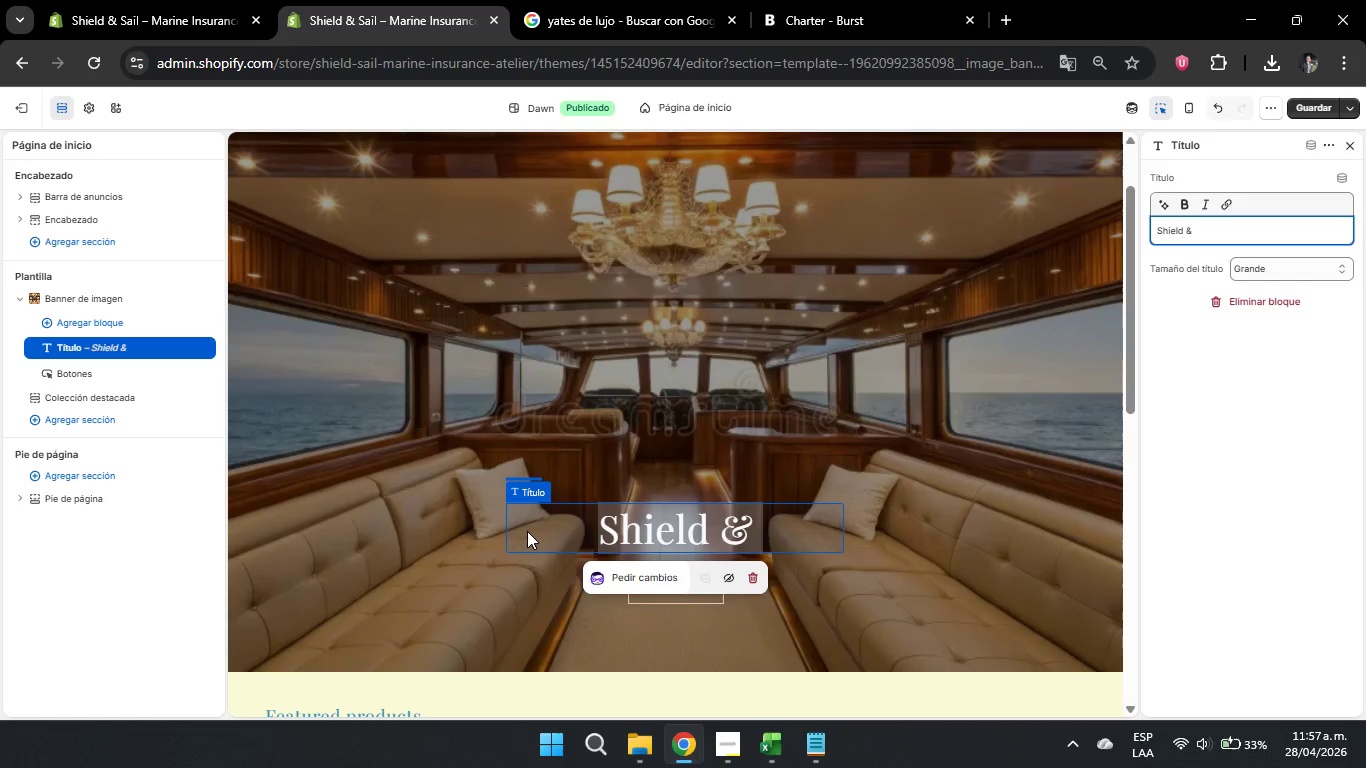 
hold_key(key=Numpad3, duration=0.33)
 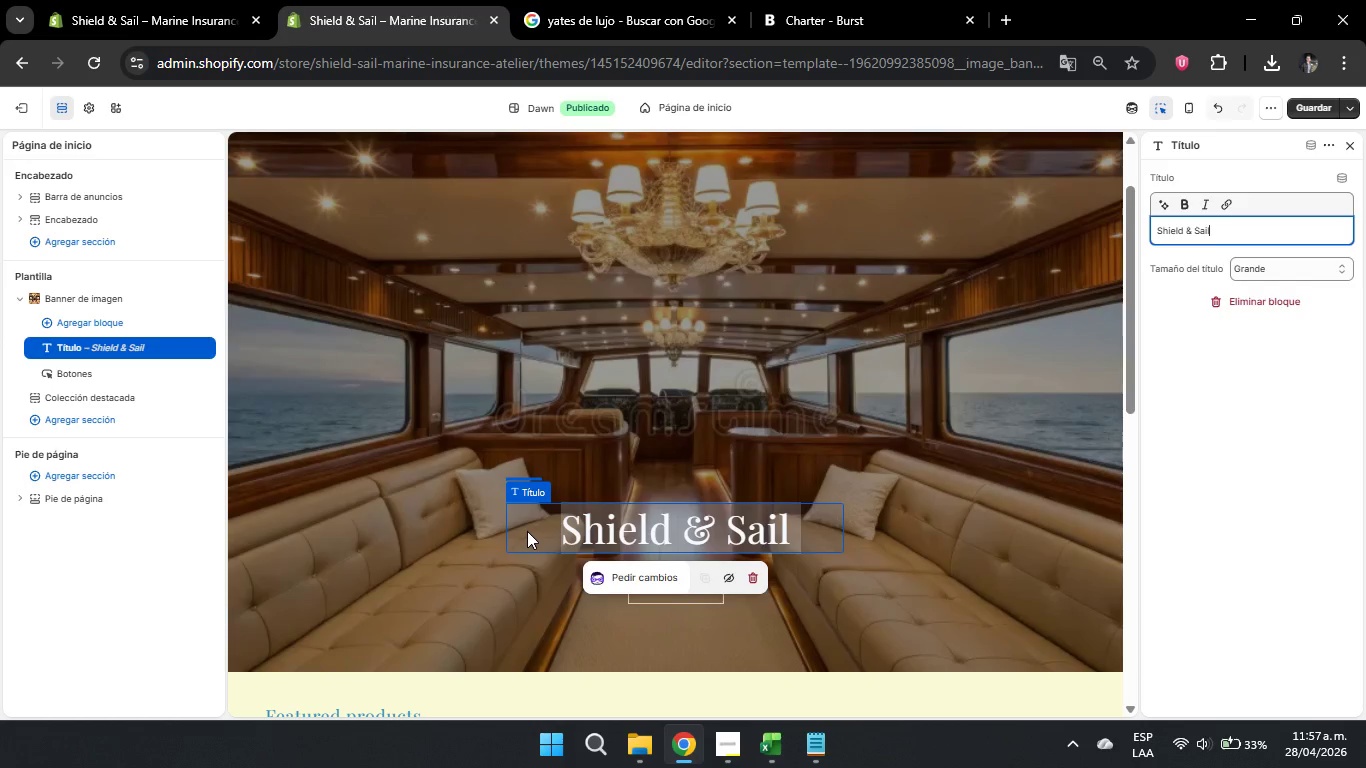 
wait(10.06)
 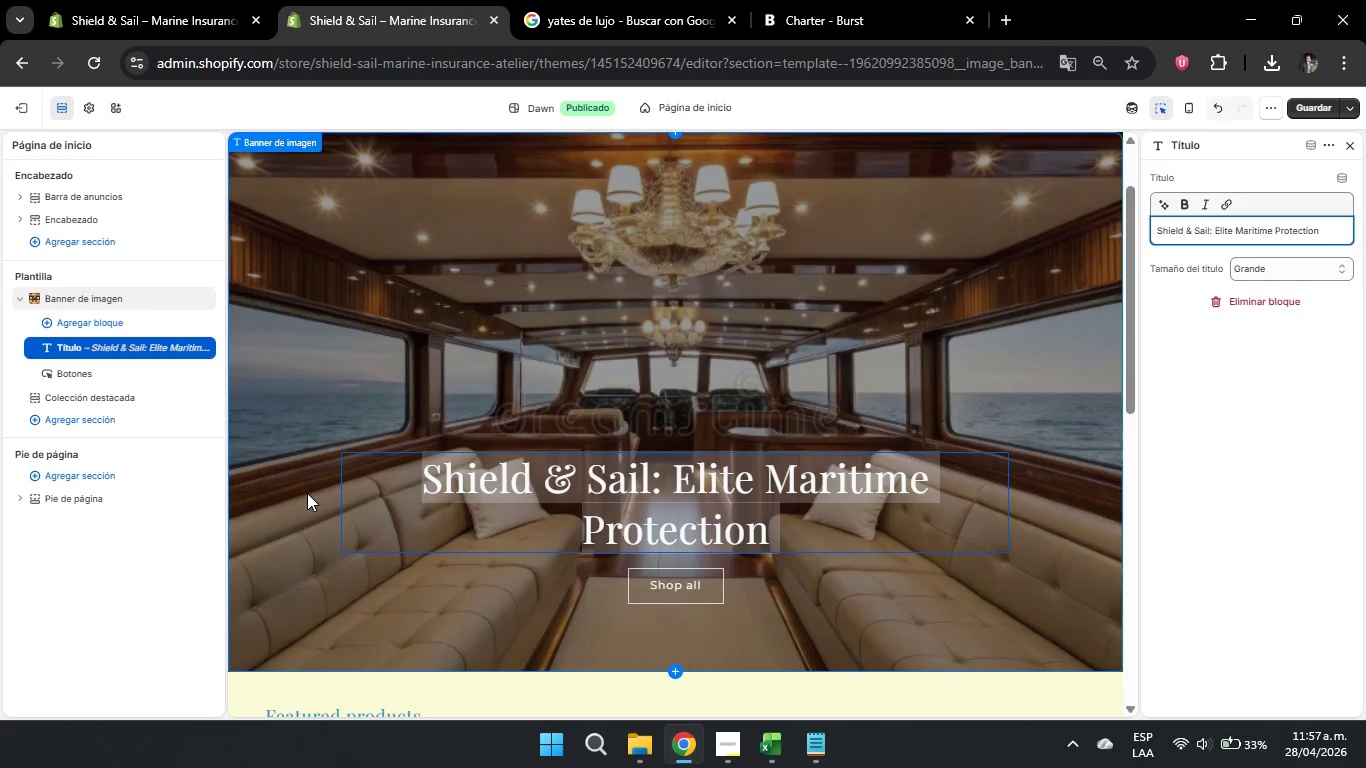 
left_click([82, 416])
 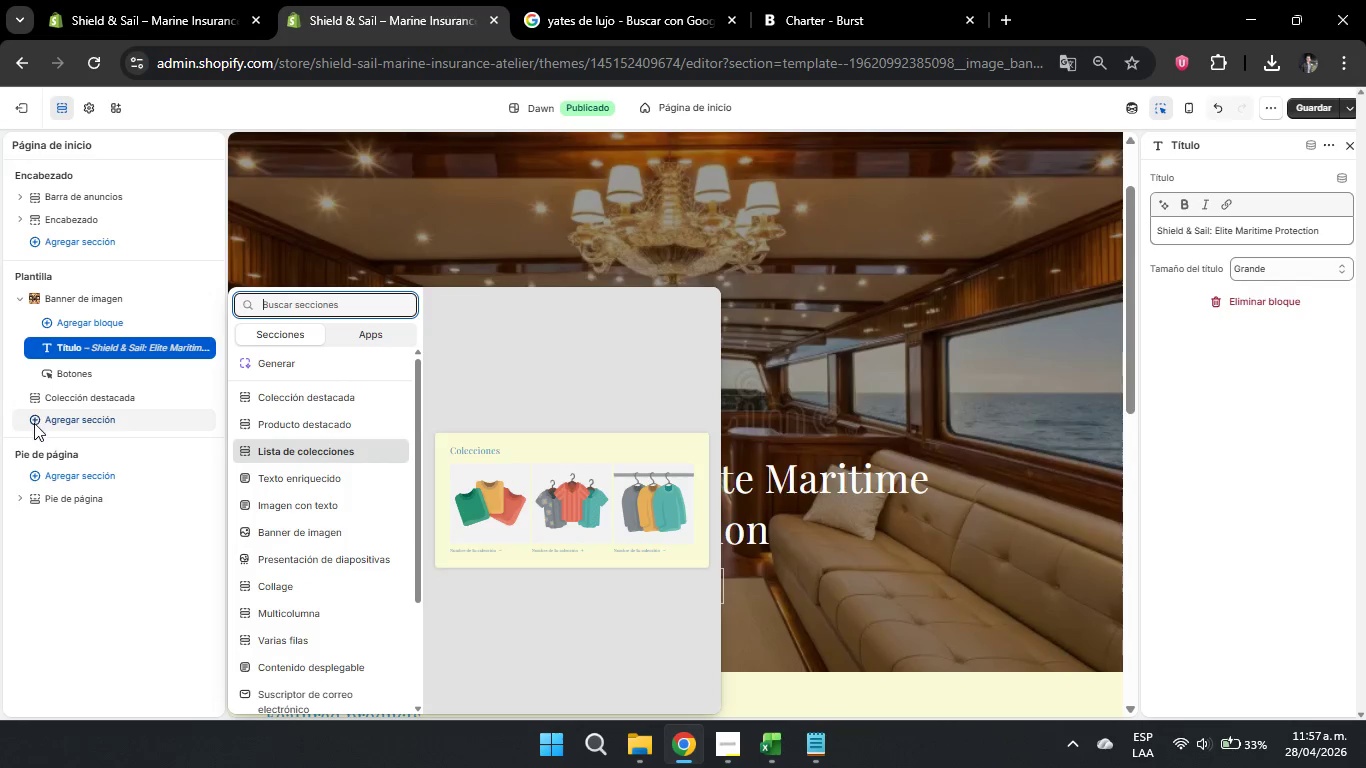 
left_click([33, 420])
 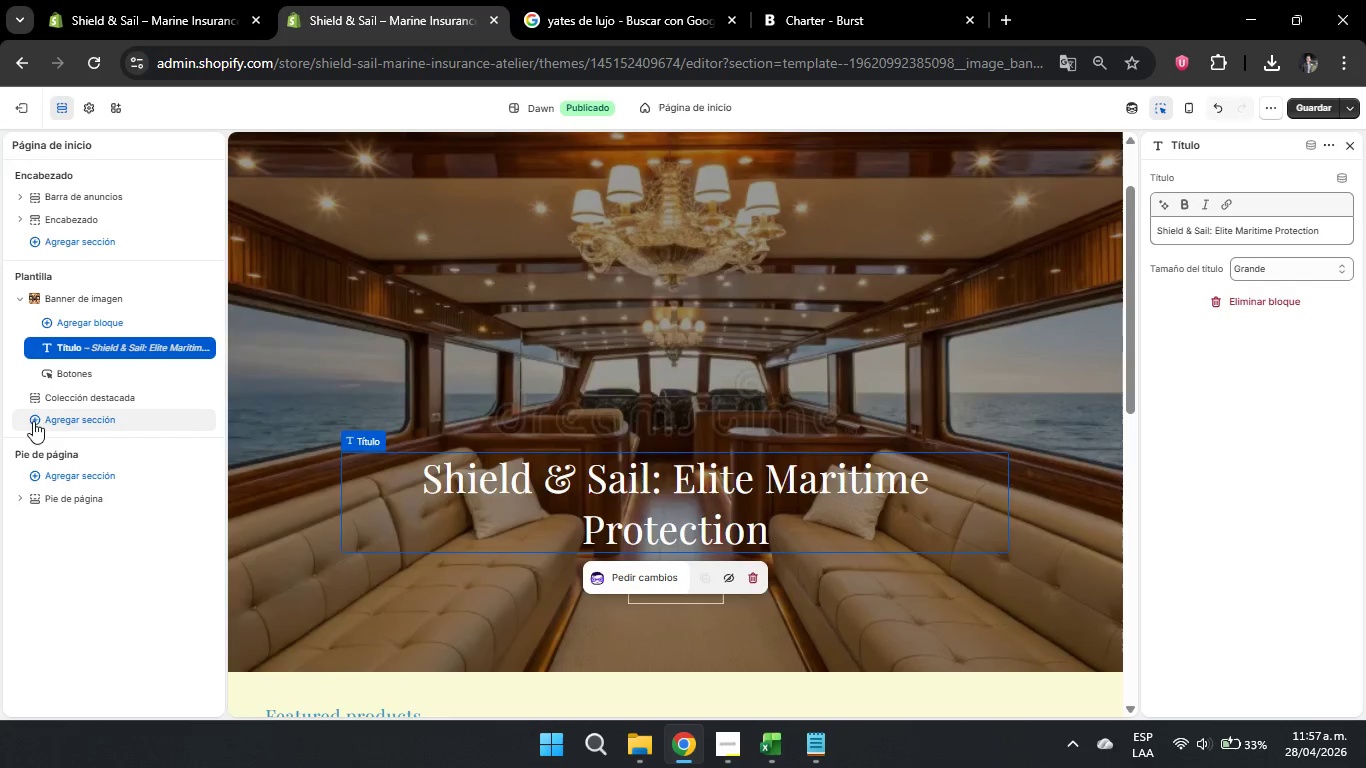 
left_click([33, 421])
 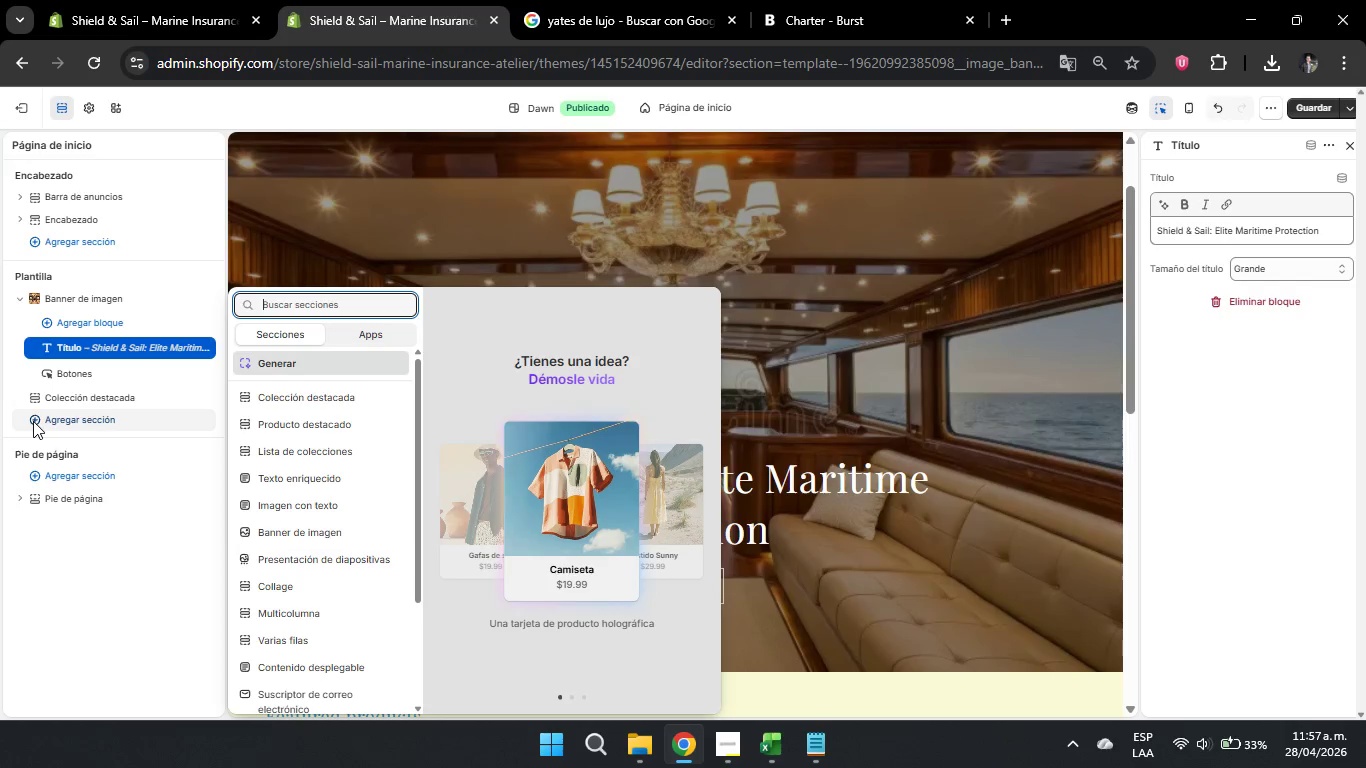 
left_click([33, 421])
 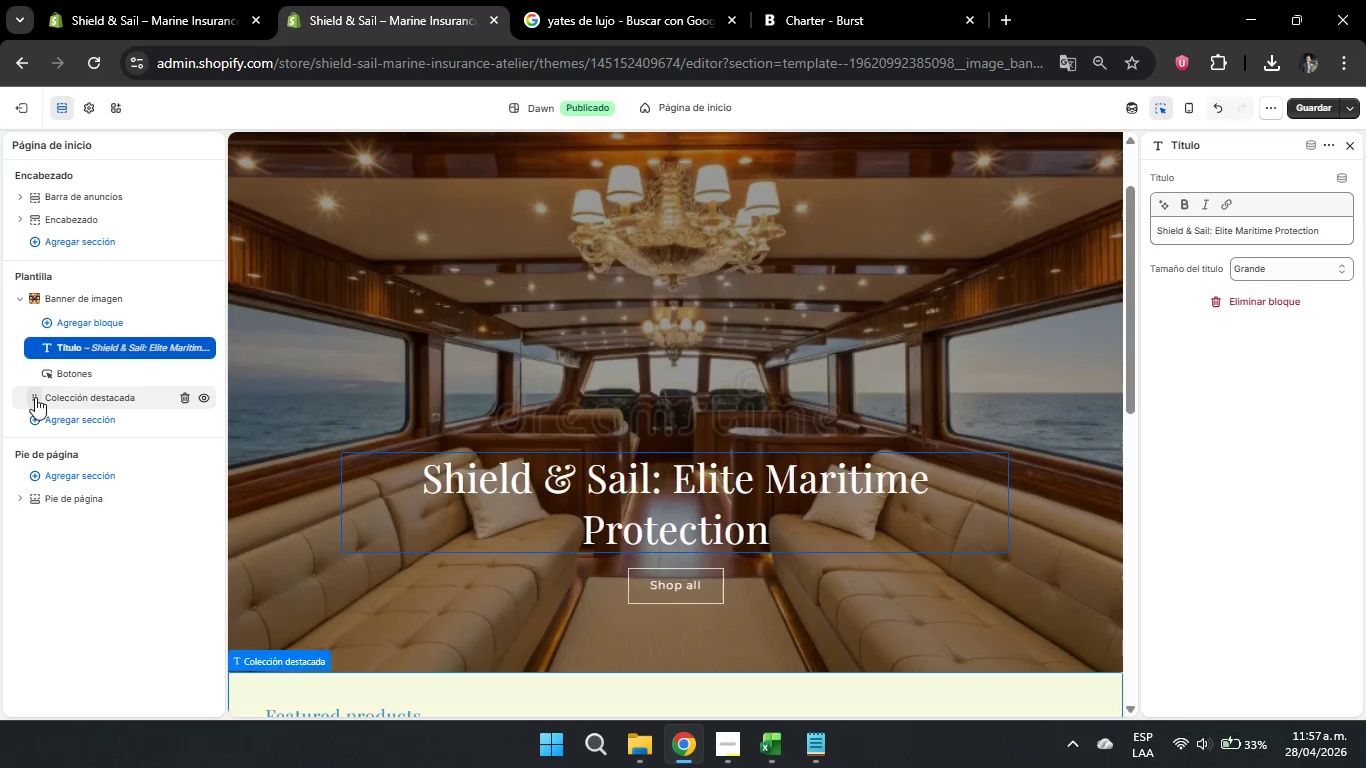 
left_click_drag(start_coordinate=[35, 397], to_coordinate=[43, 394])
 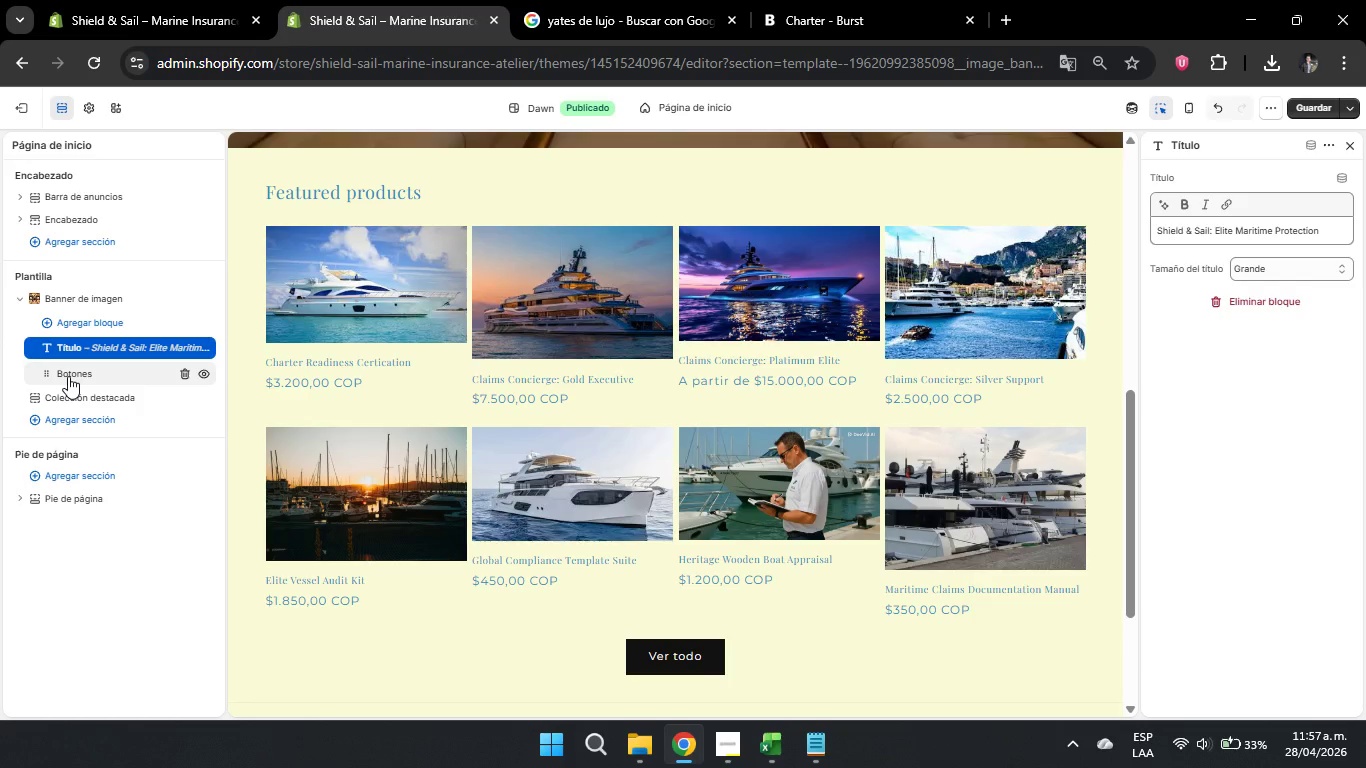 
wait(8.97)
 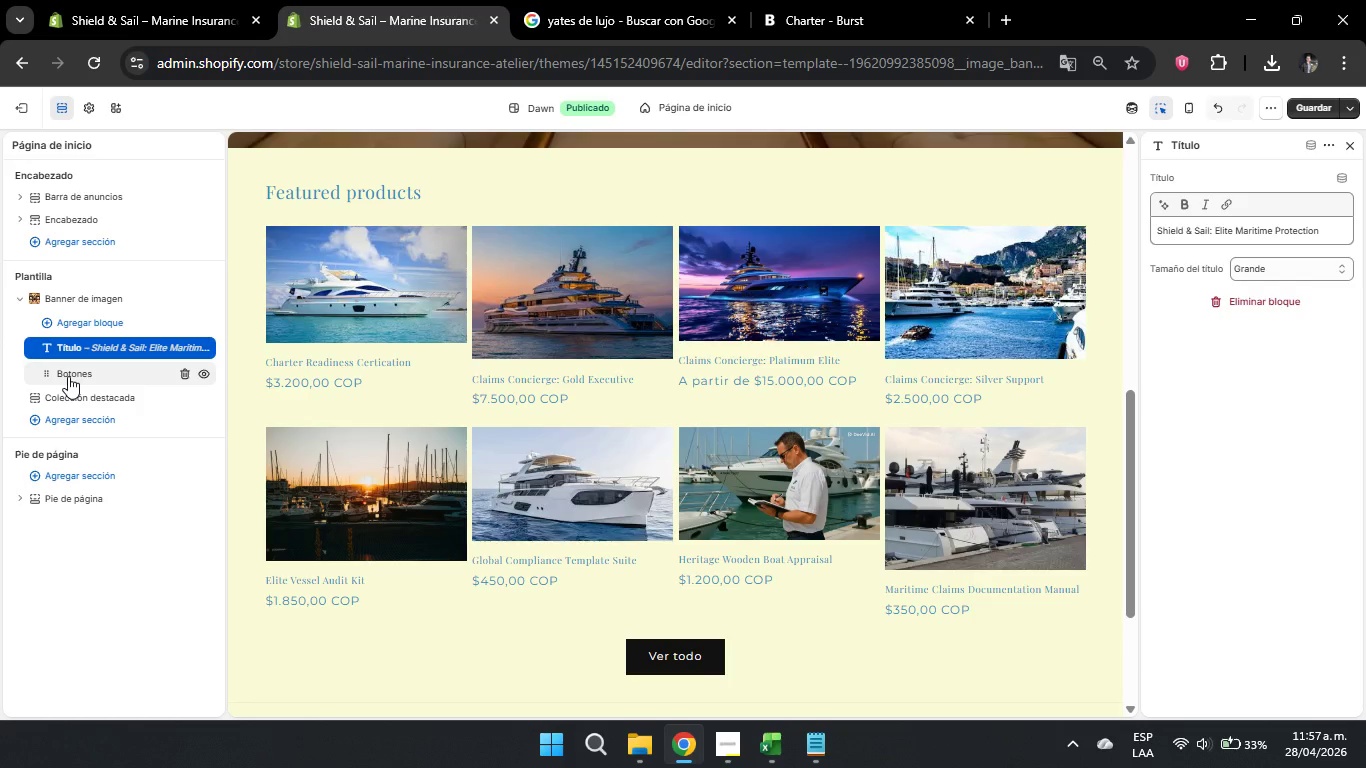 
left_click([65, 377])
 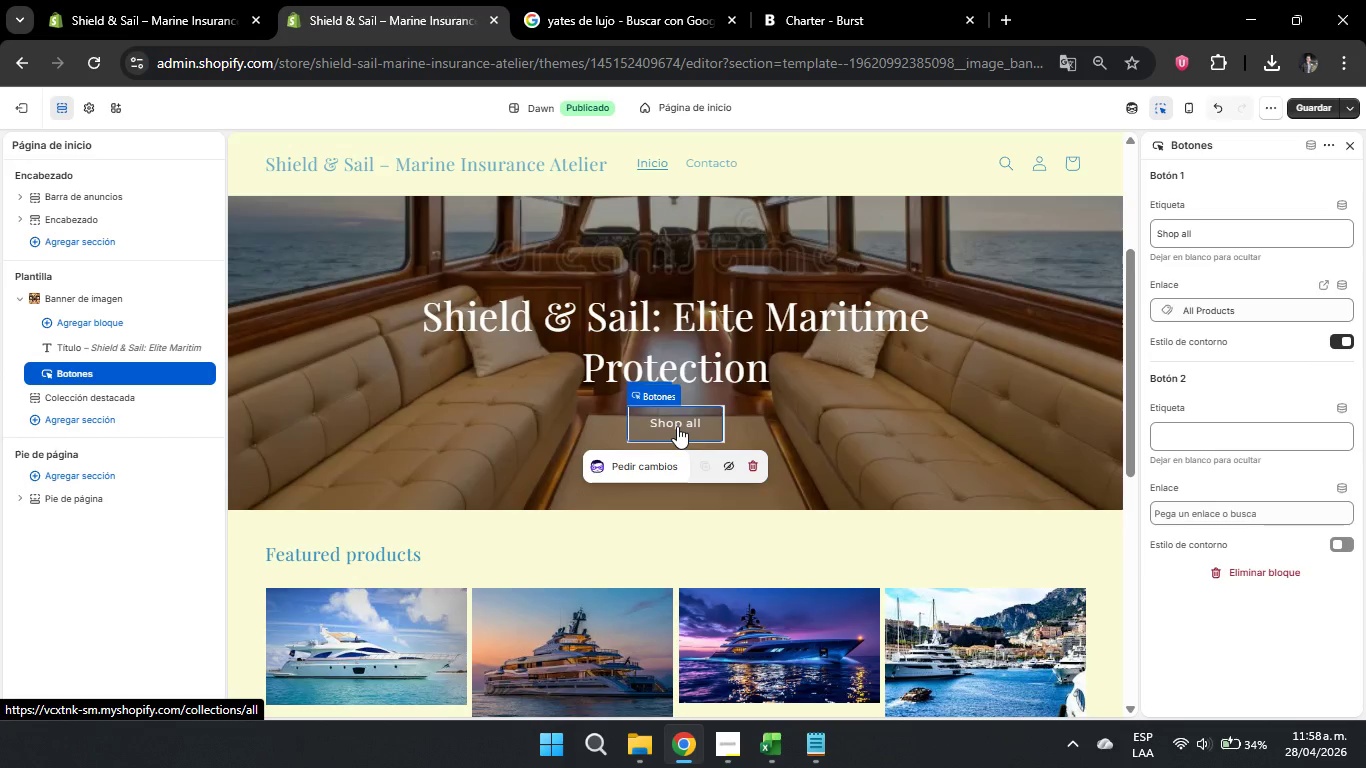 
wait(17.22)
 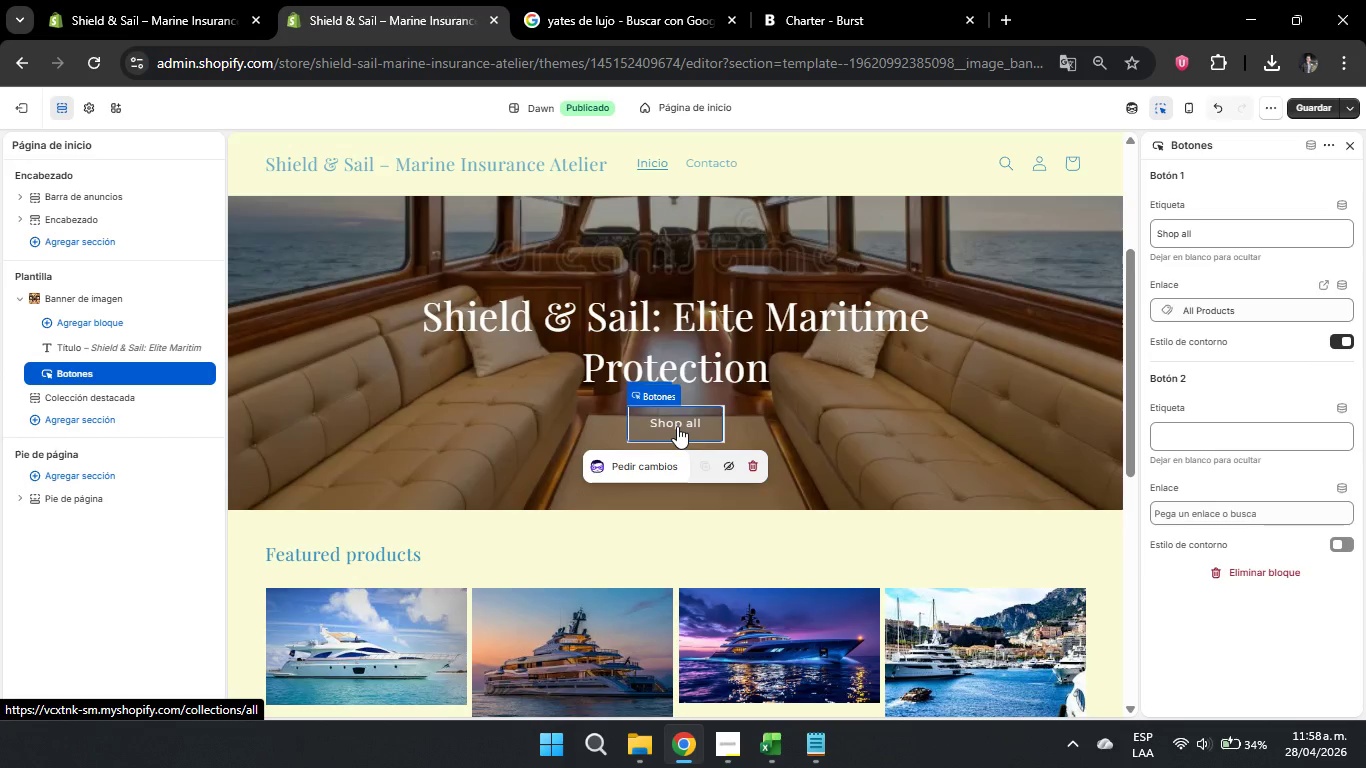 
double_click([667, 415])
 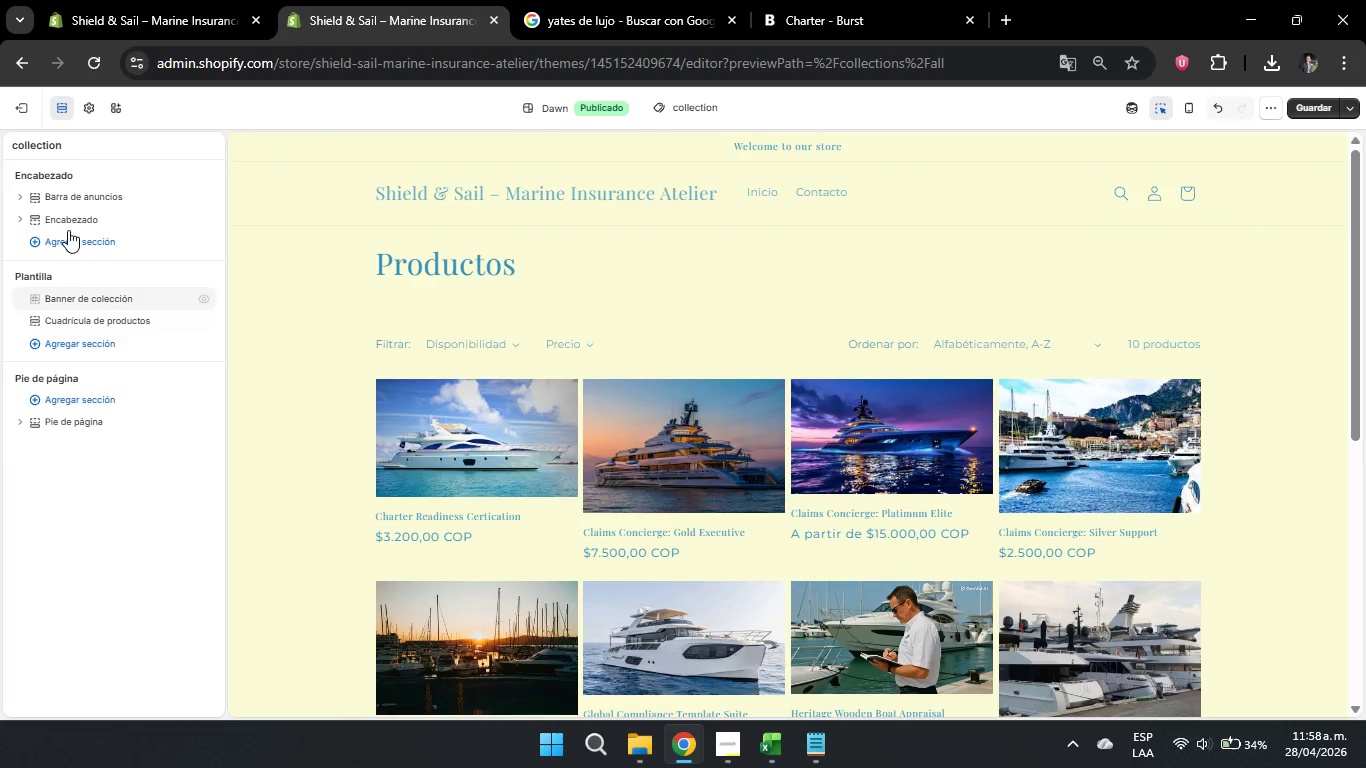 
wait(6.78)
 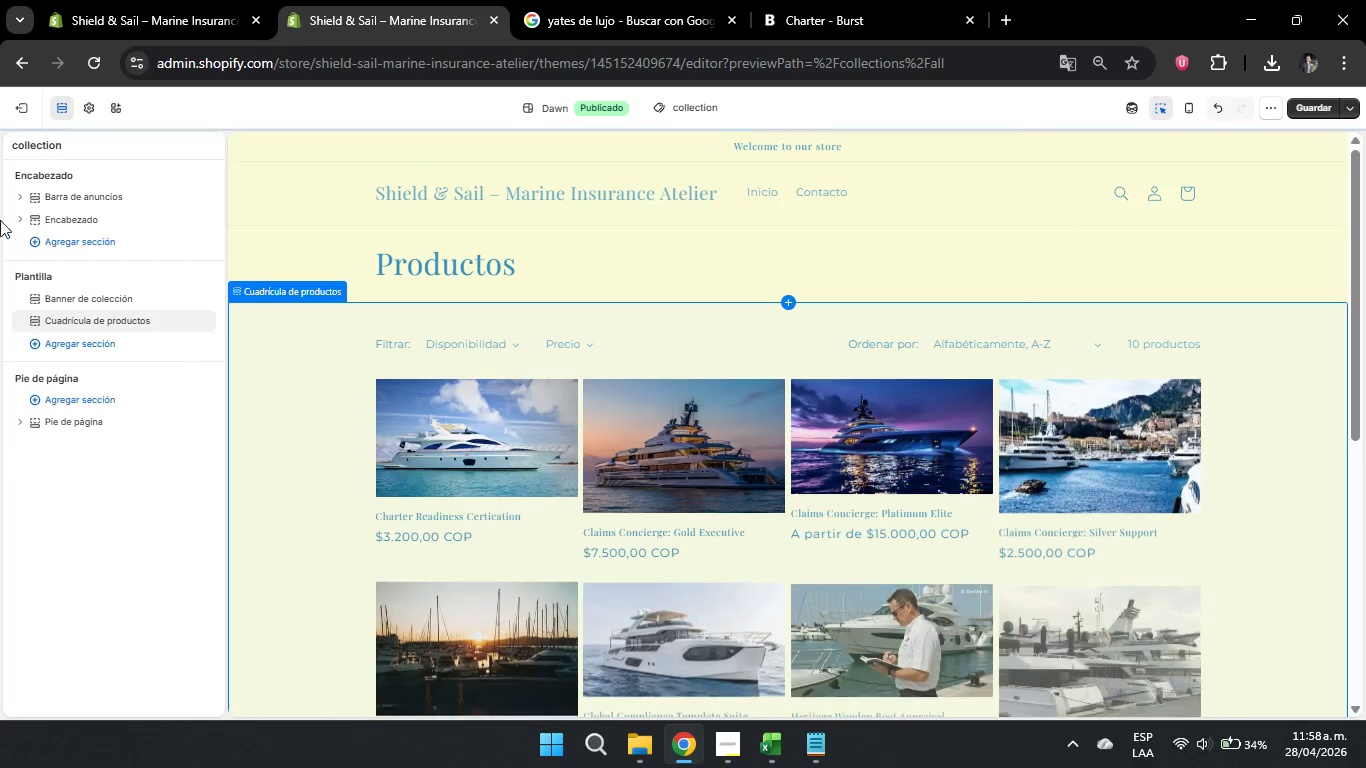 
left_click([86, 111])
 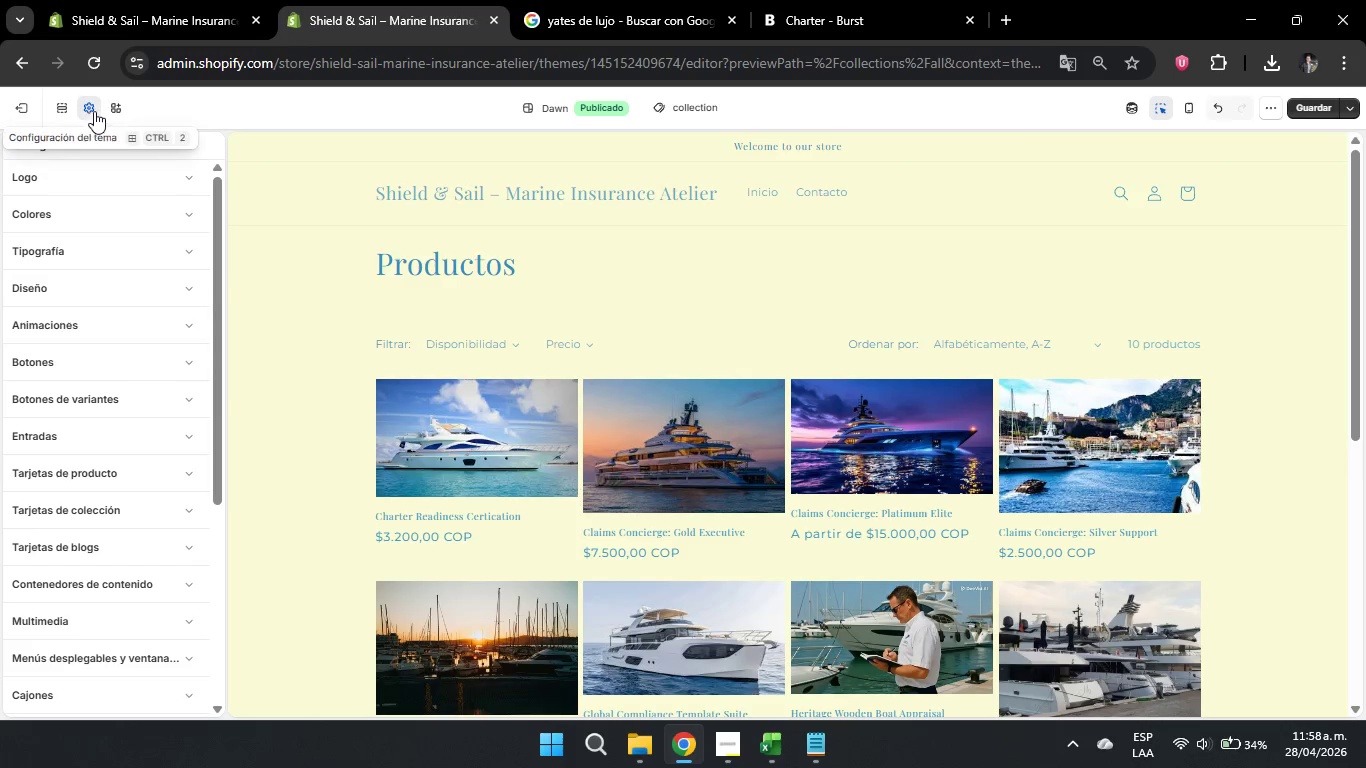 
left_click([94, 111])
 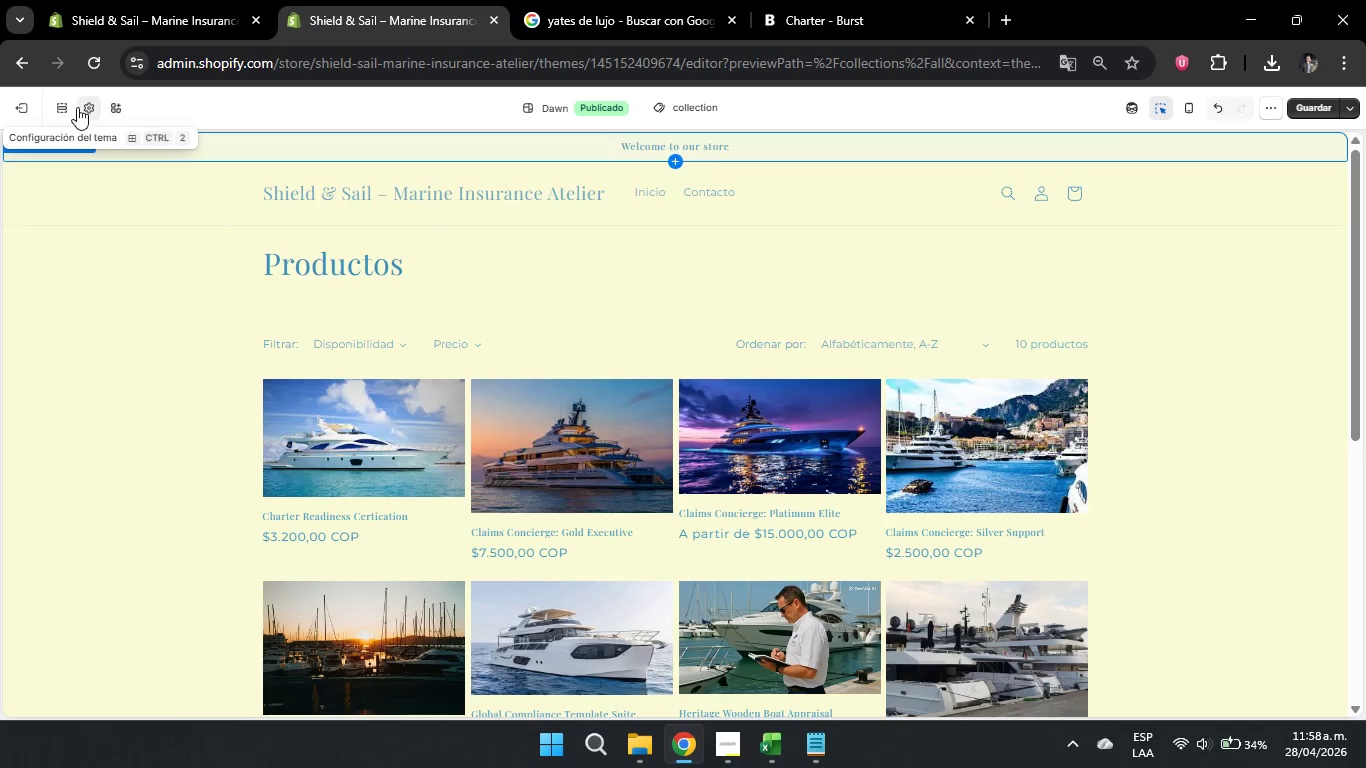 
left_click([86, 102])
 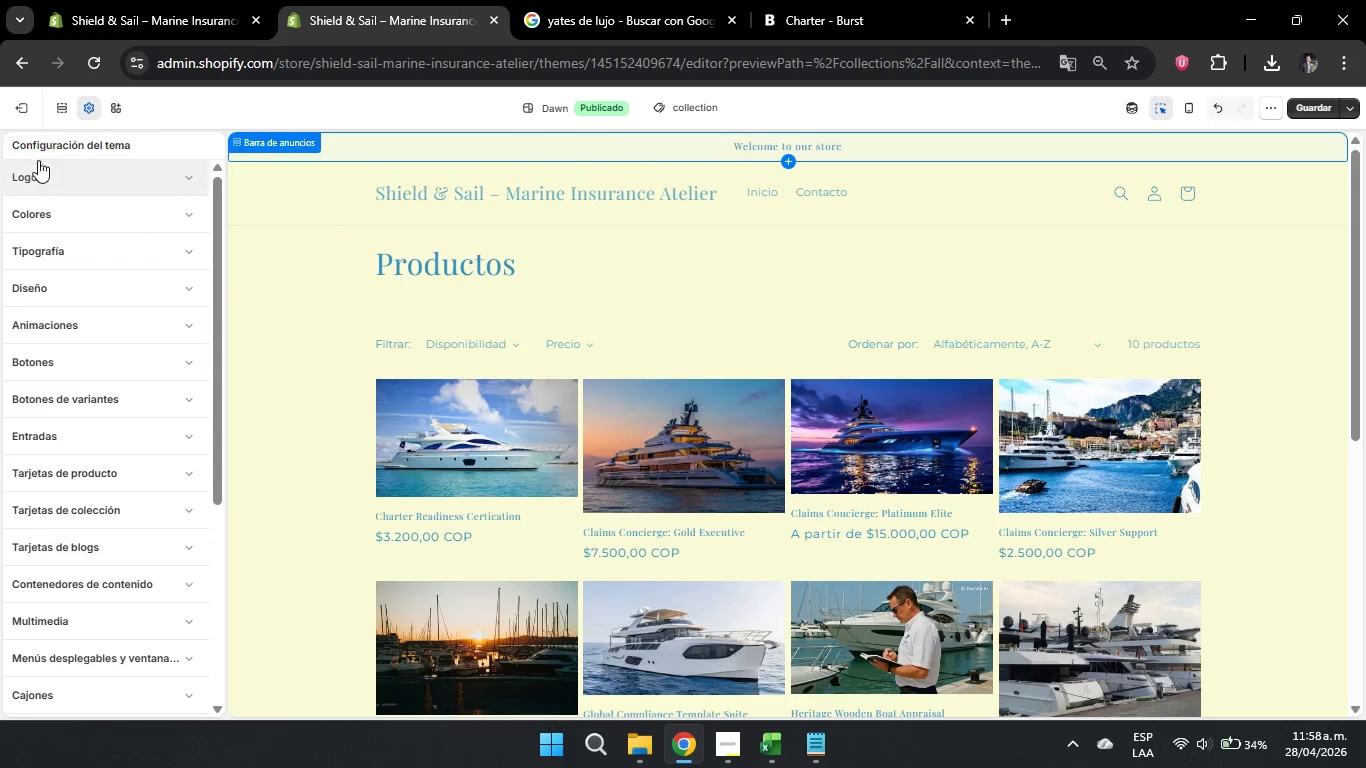 
left_click([62, 112])
 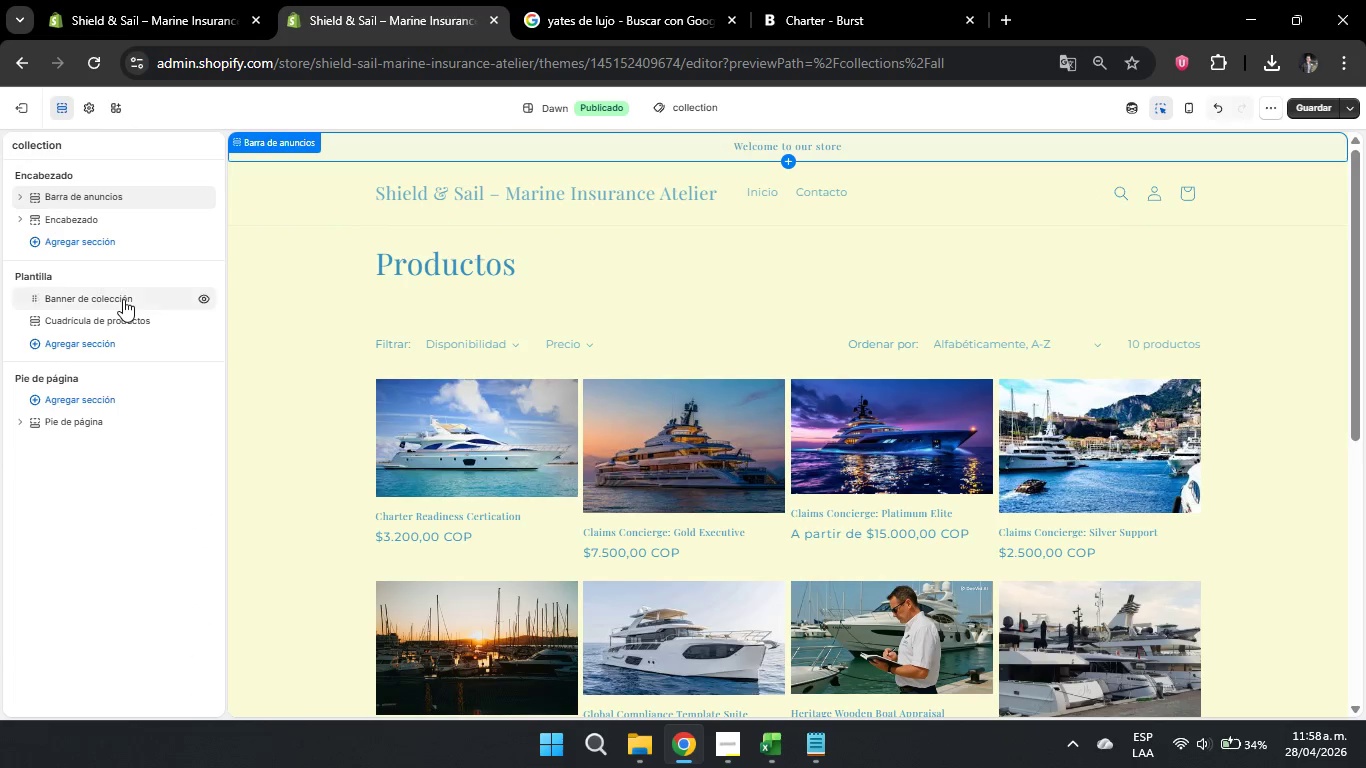 
left_click([123, 299])
 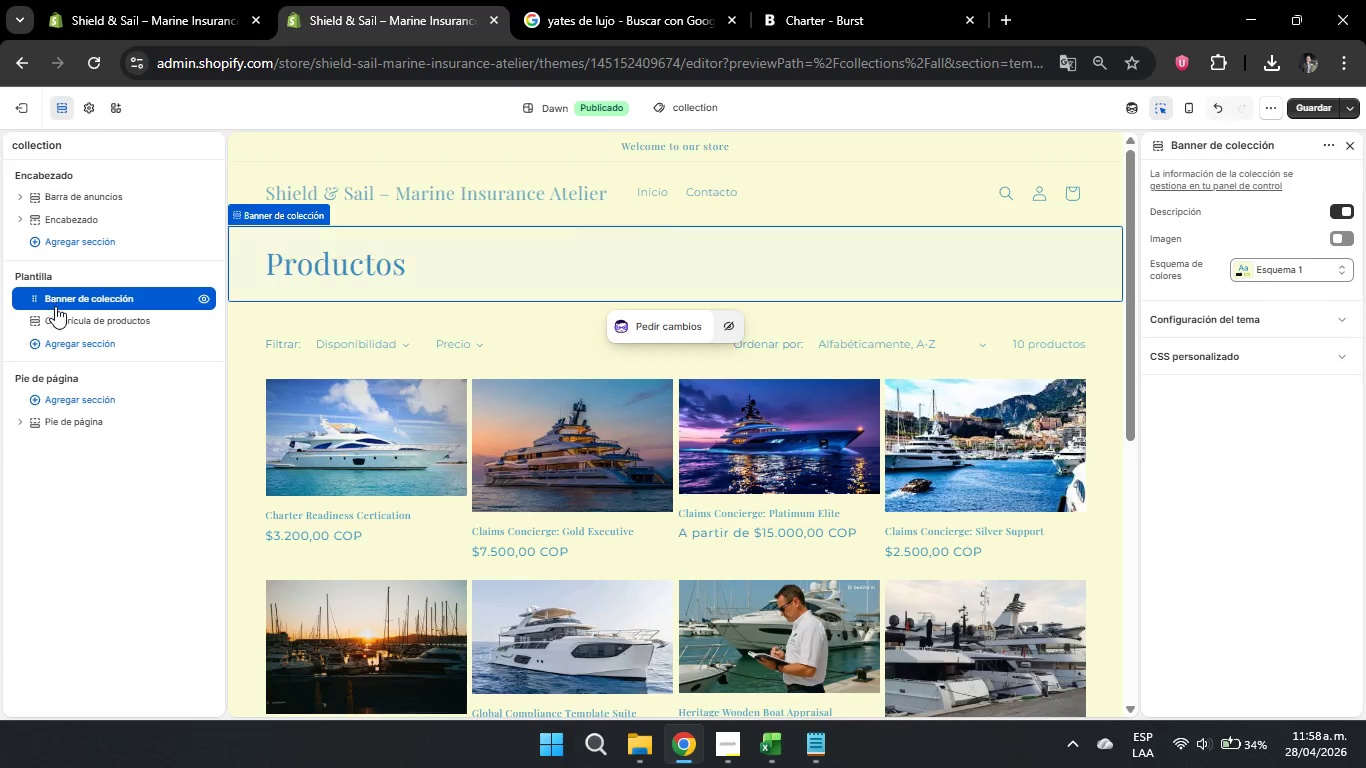 
left_click([32, 293])
 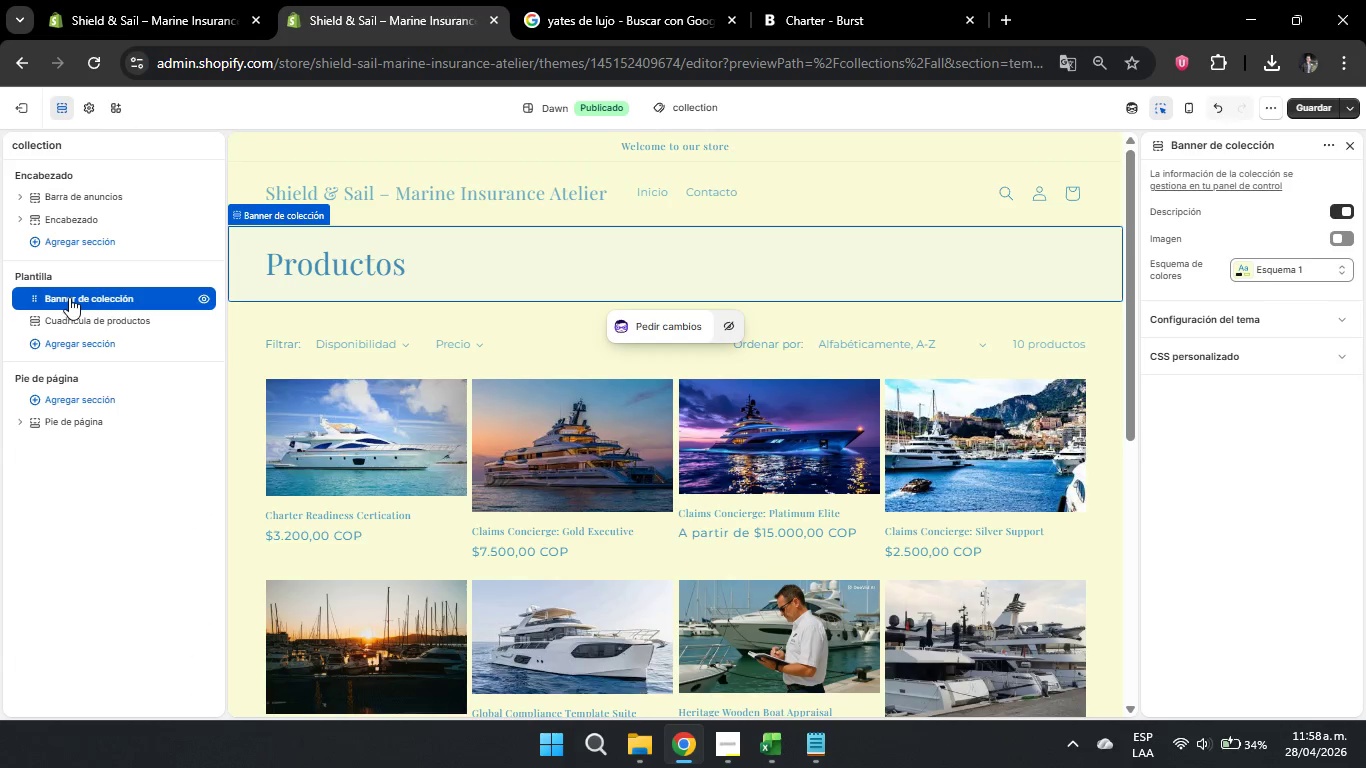 
left_click([69, 297])
 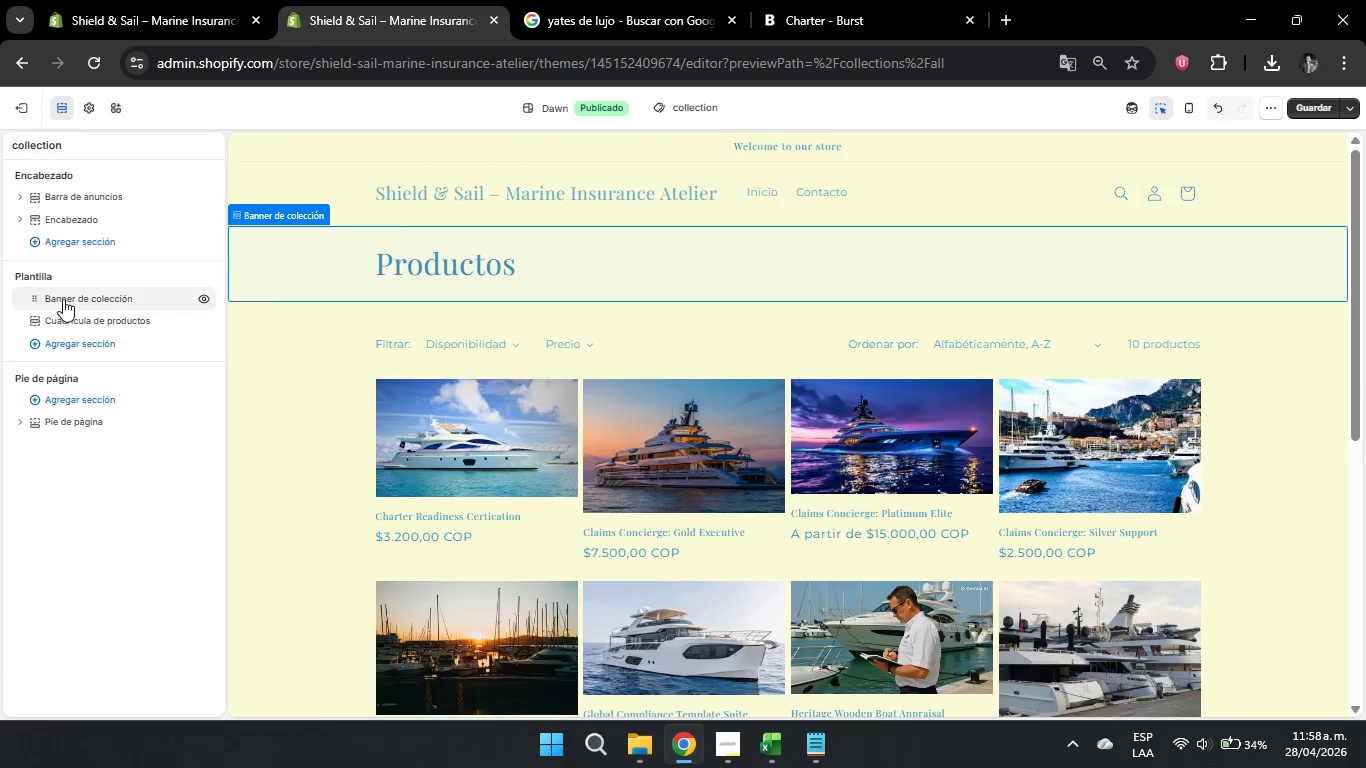 
left_click([60, 299])
 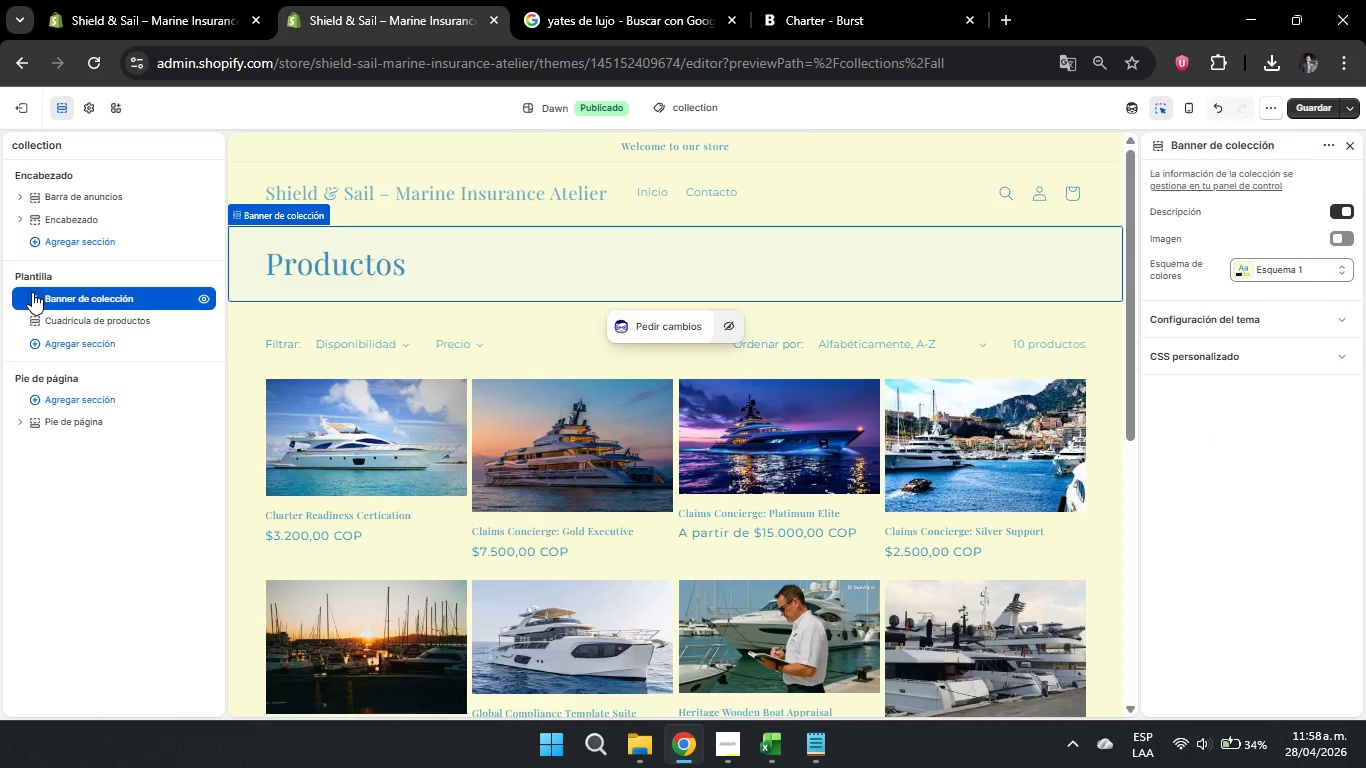 
left_click([32, 292])
 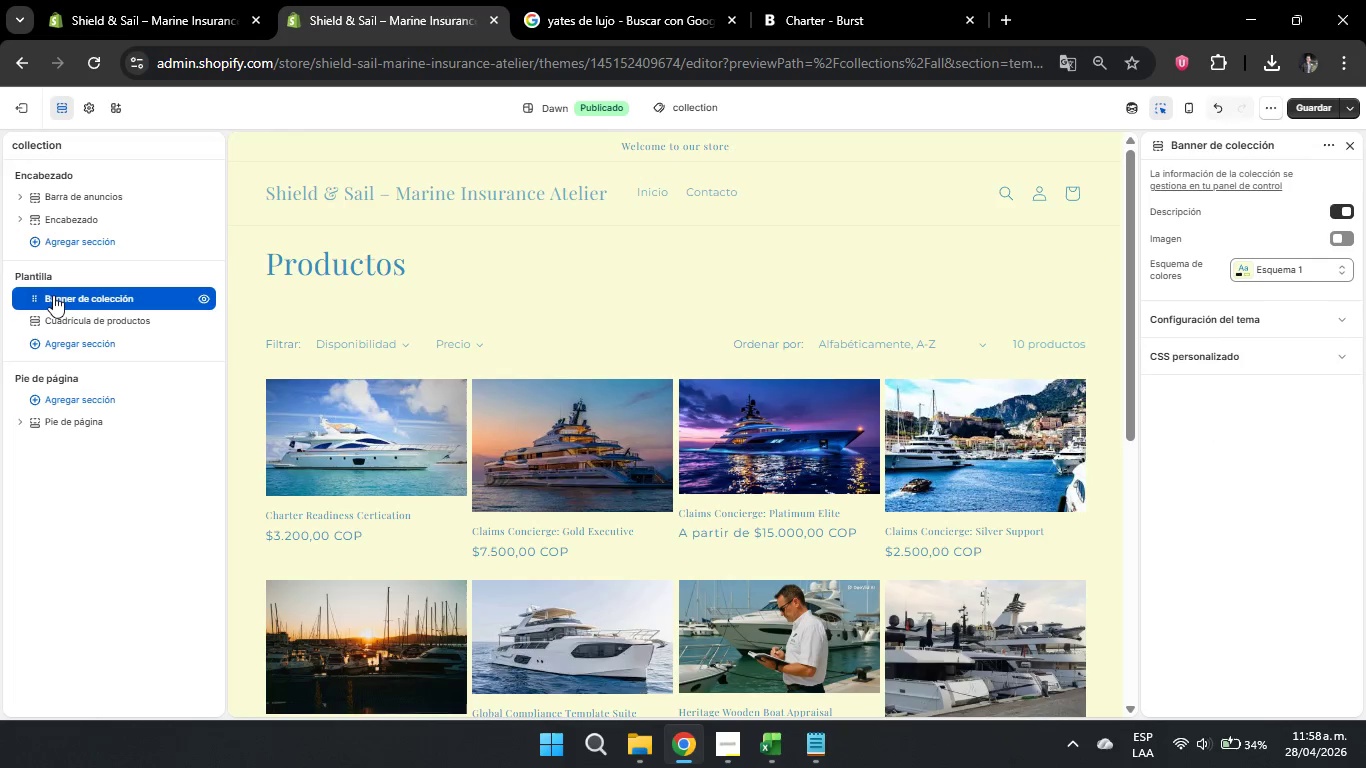 
double_click([53, 295])
 